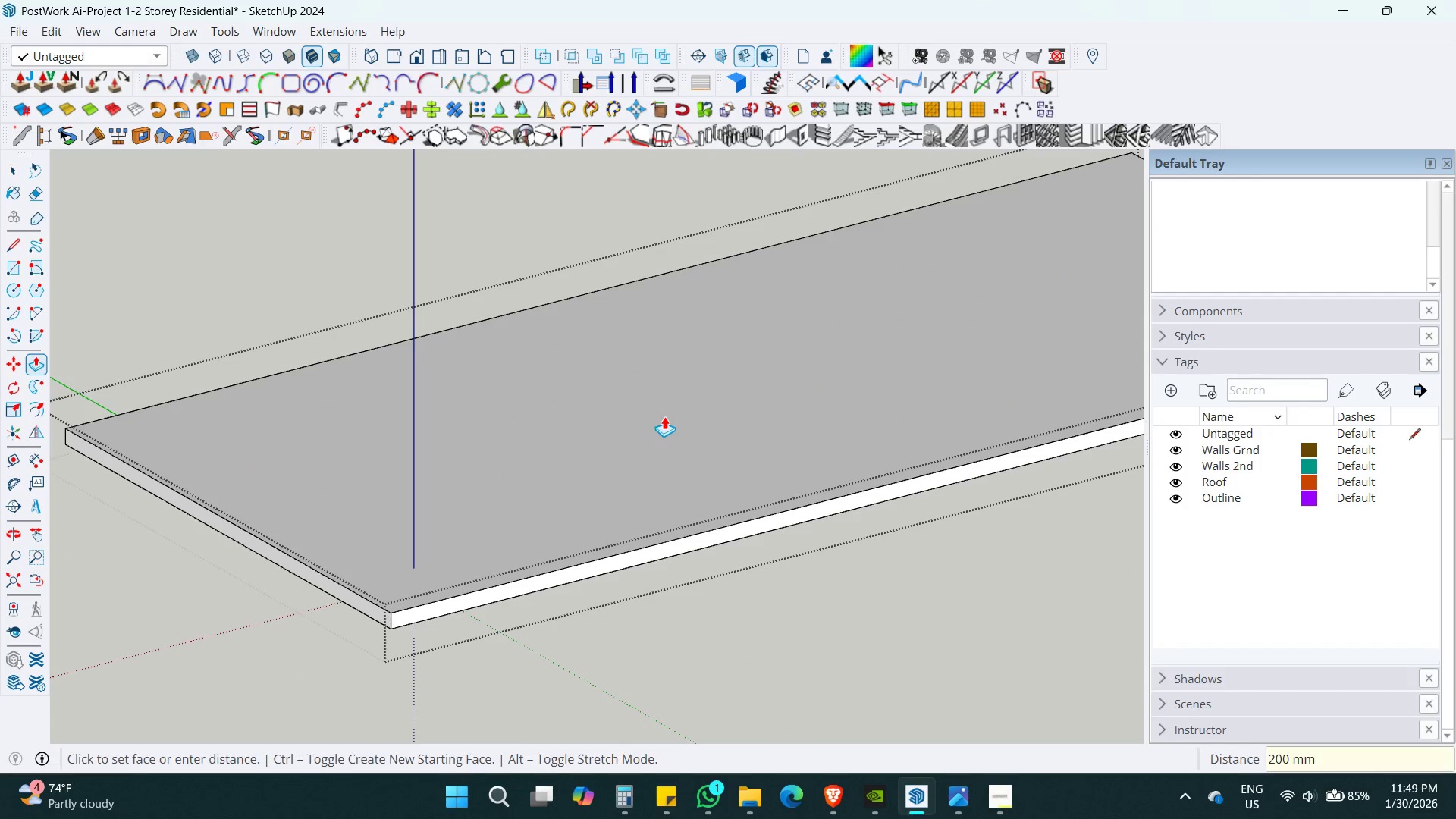 
key(Space)
 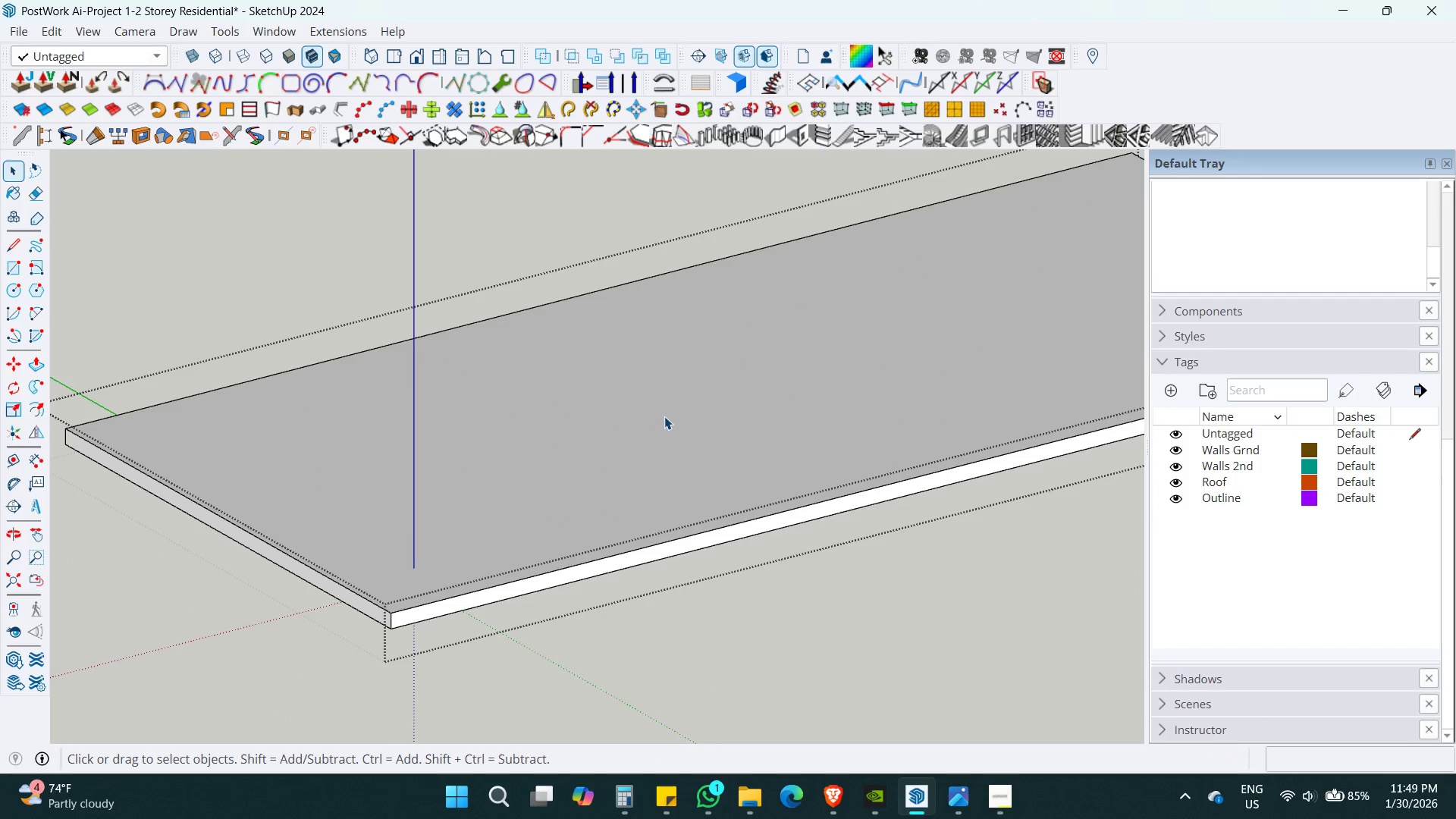 
key(Escape)
 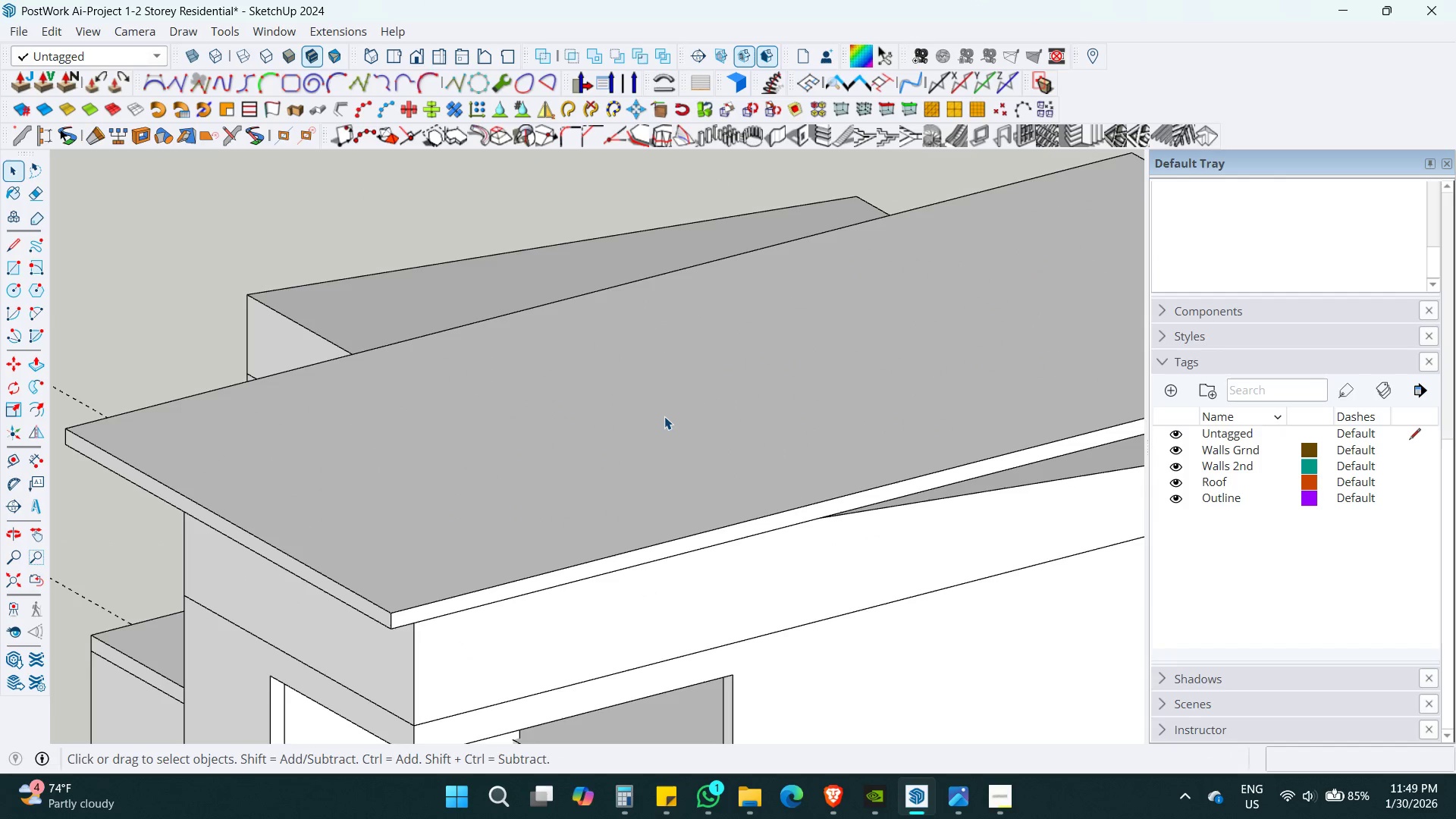 
key(Escape)
 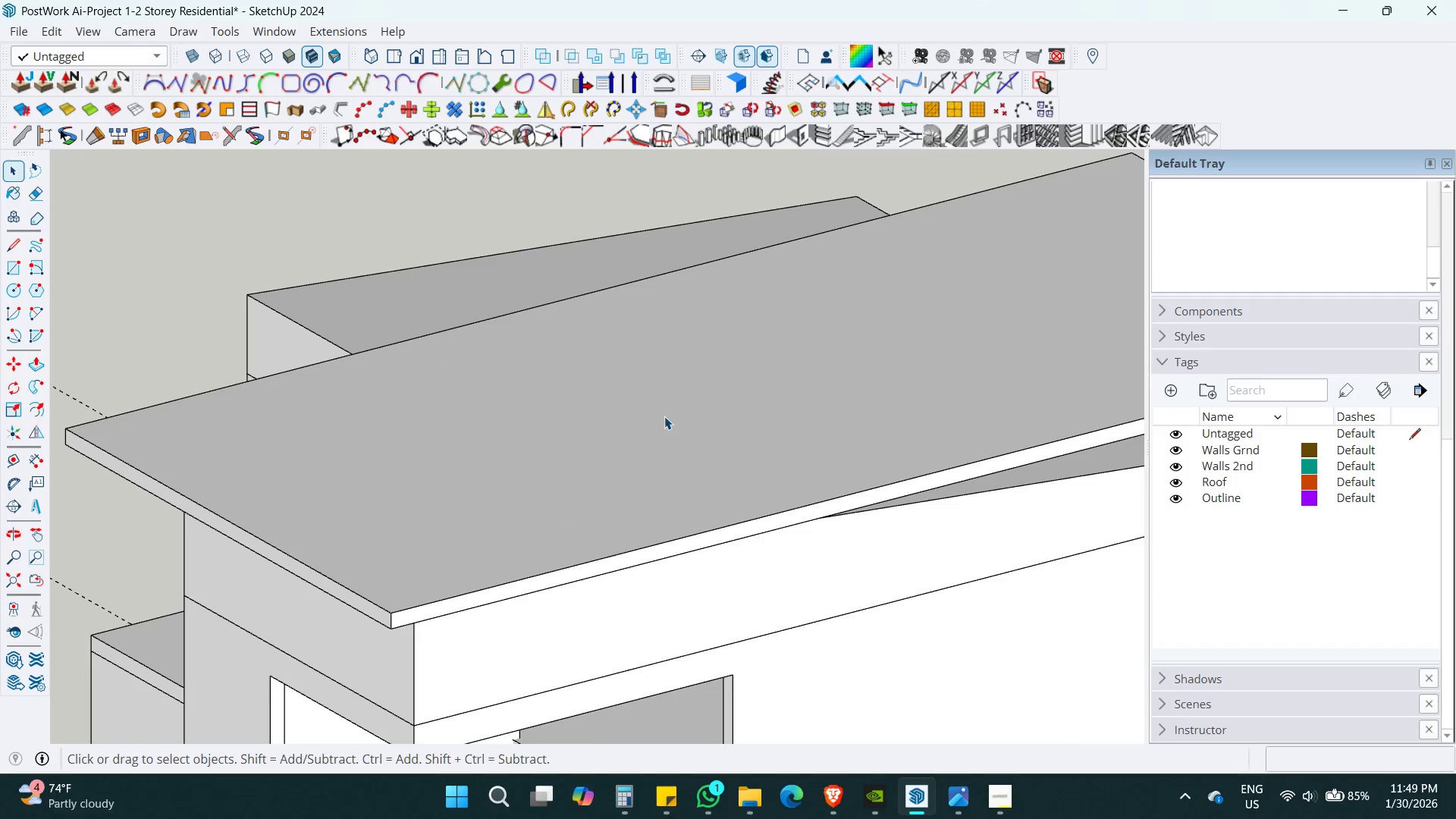 
key(Escape)
 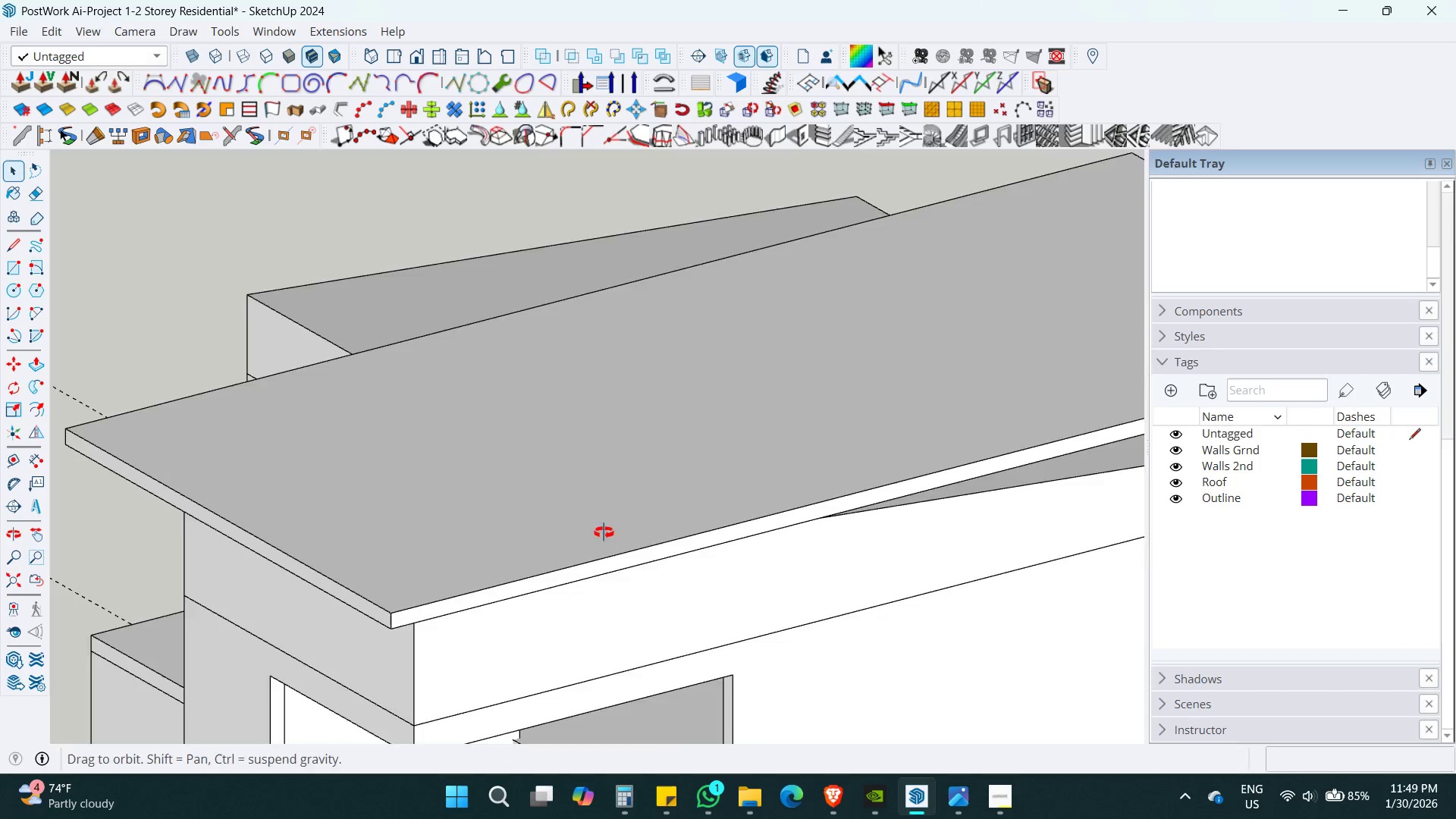 
hold_key(key=ShiftLeft, duration=0.55)
 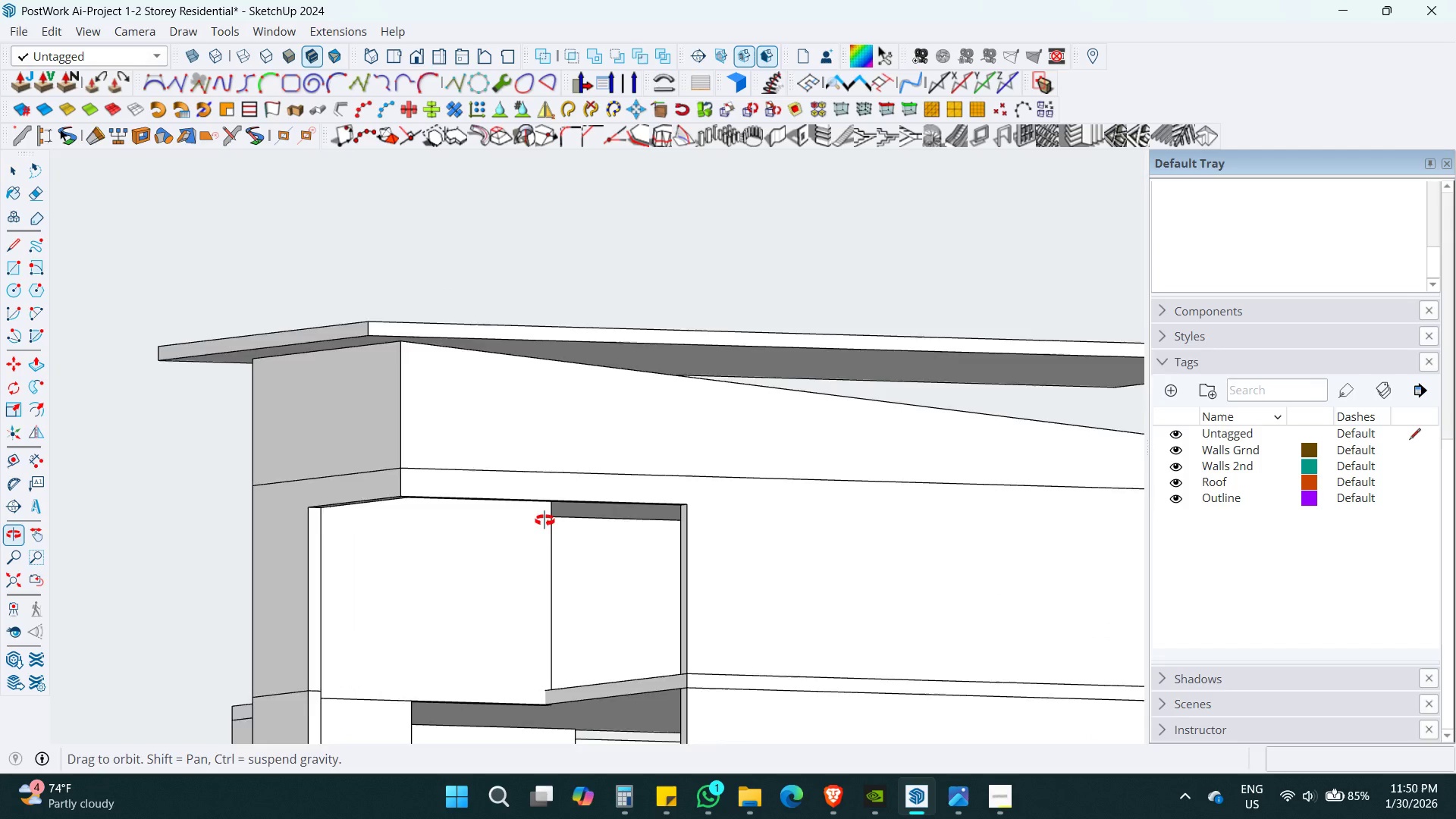 
scroll: coordinate [610, 349], scroll_direction: down, amount: 2.0
 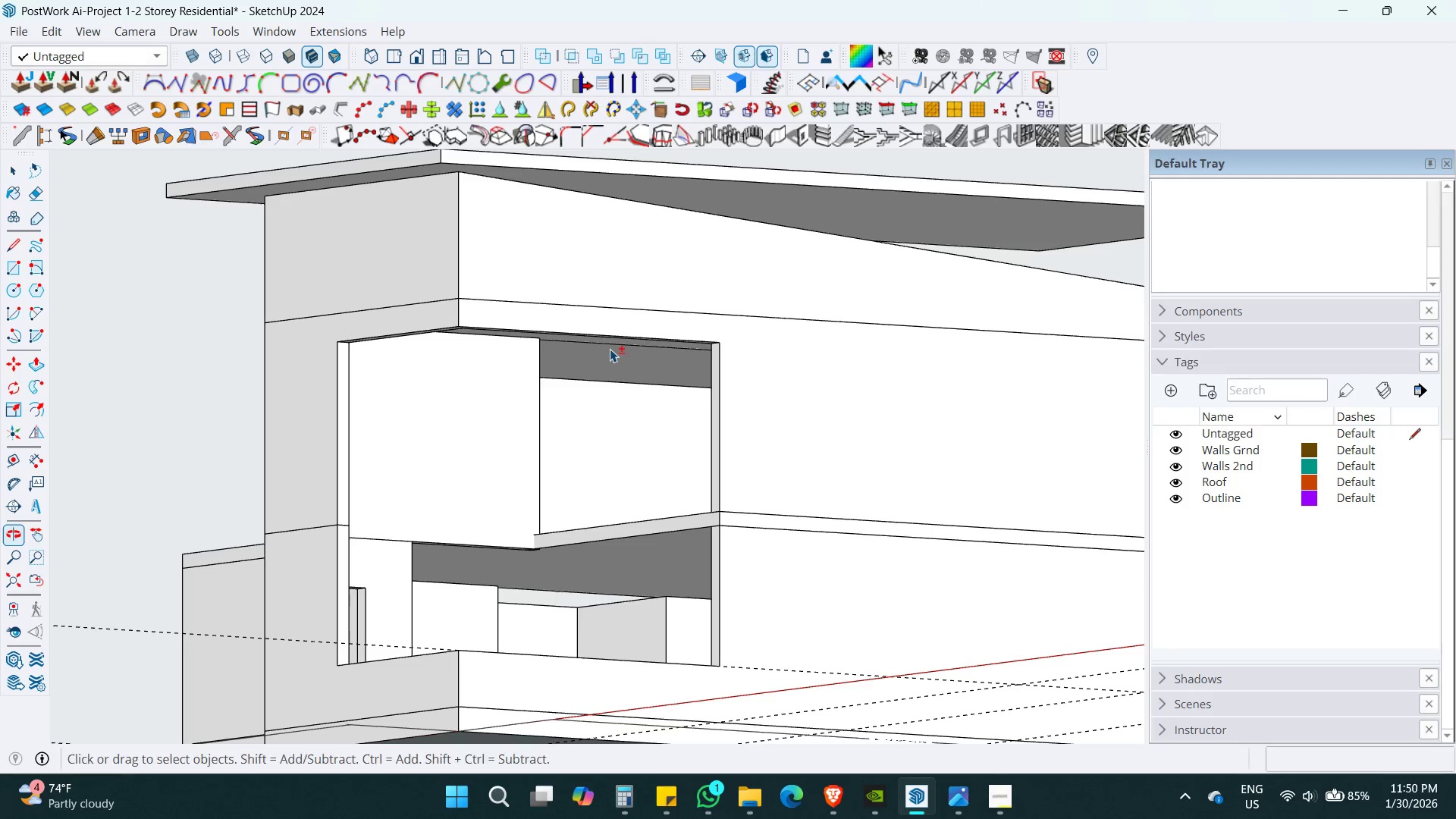 
key(Shift+ShiftLeft)
 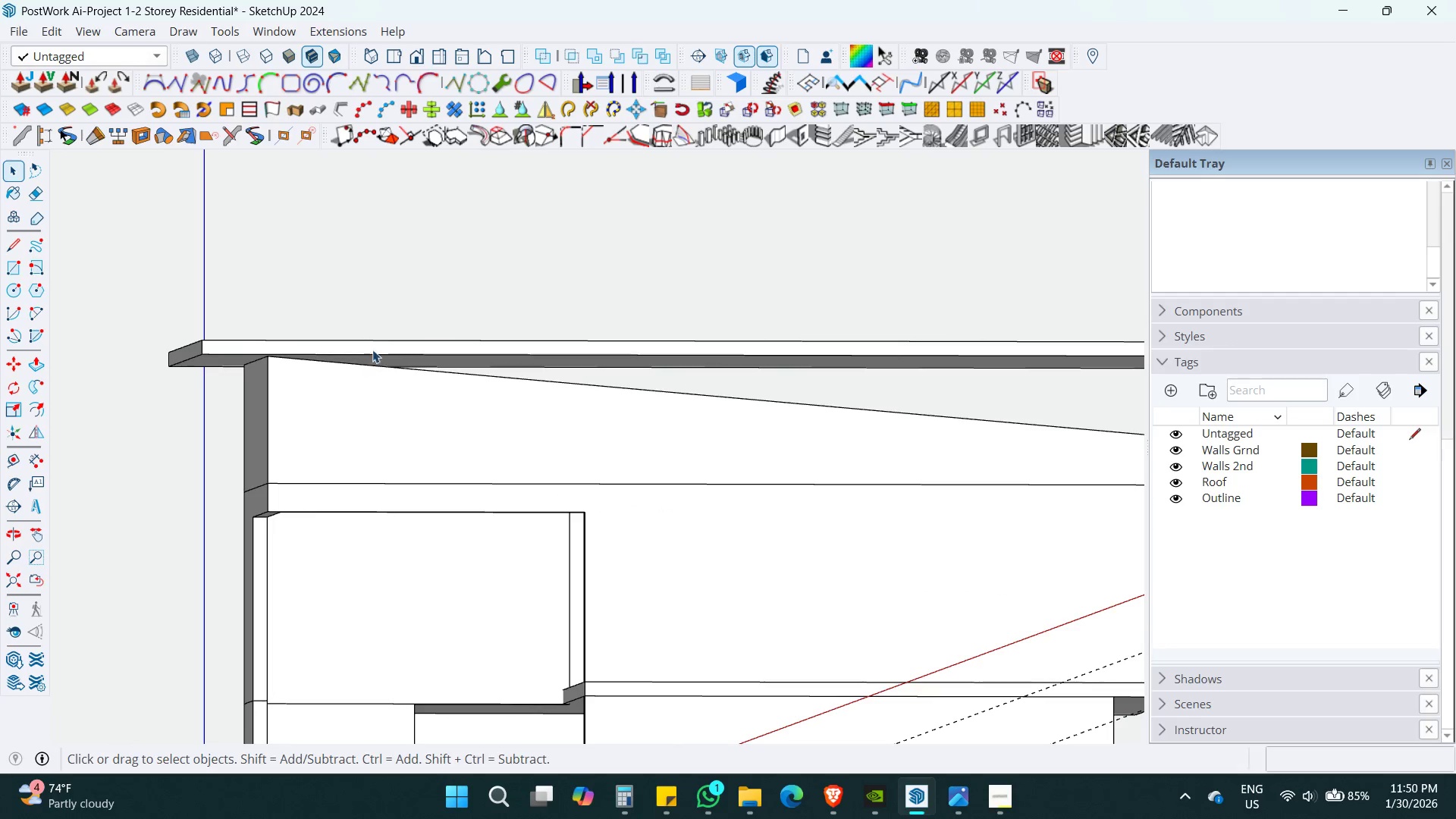 
left_click([376, 344])
 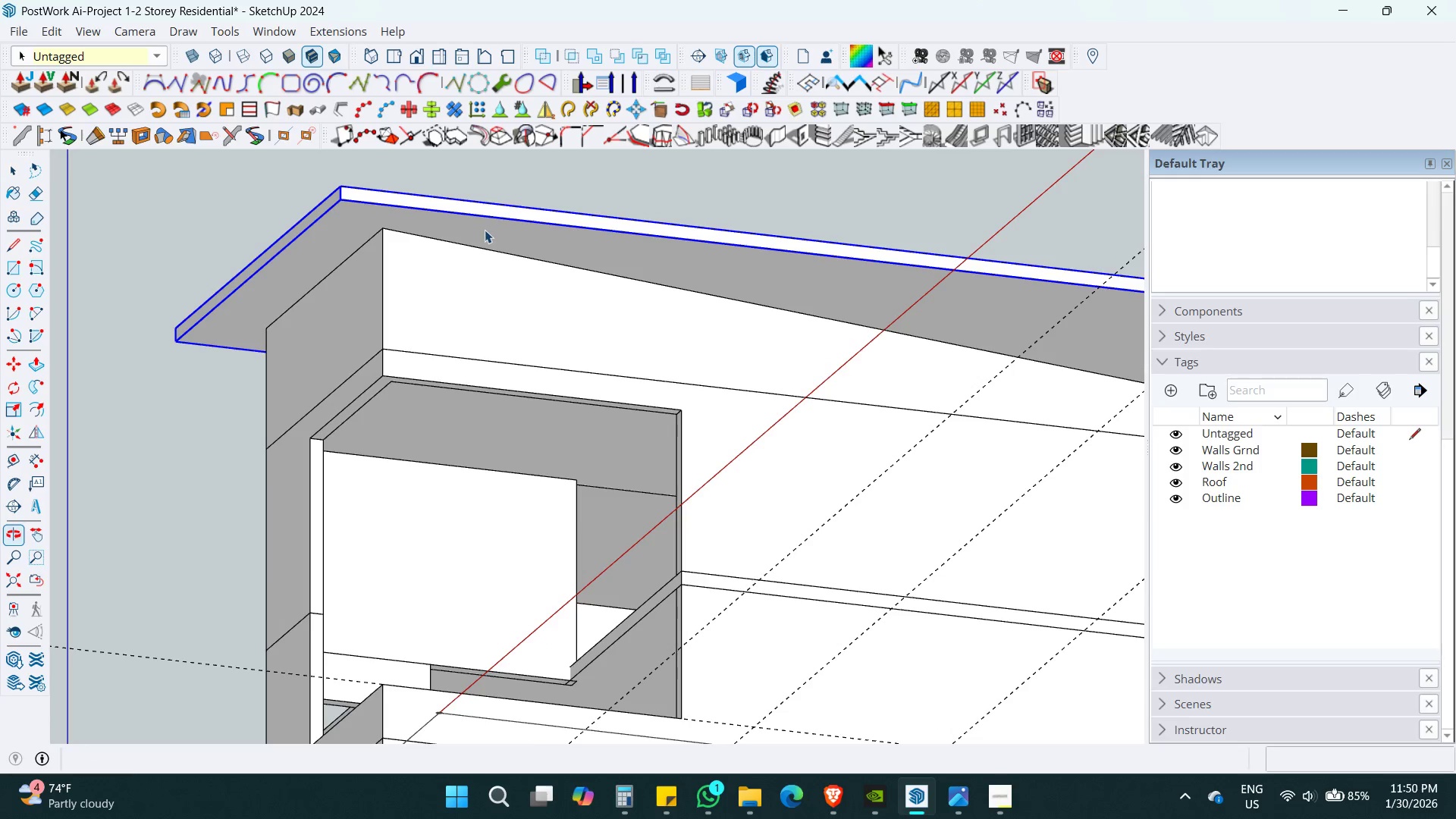 
double_click([485, 234])
 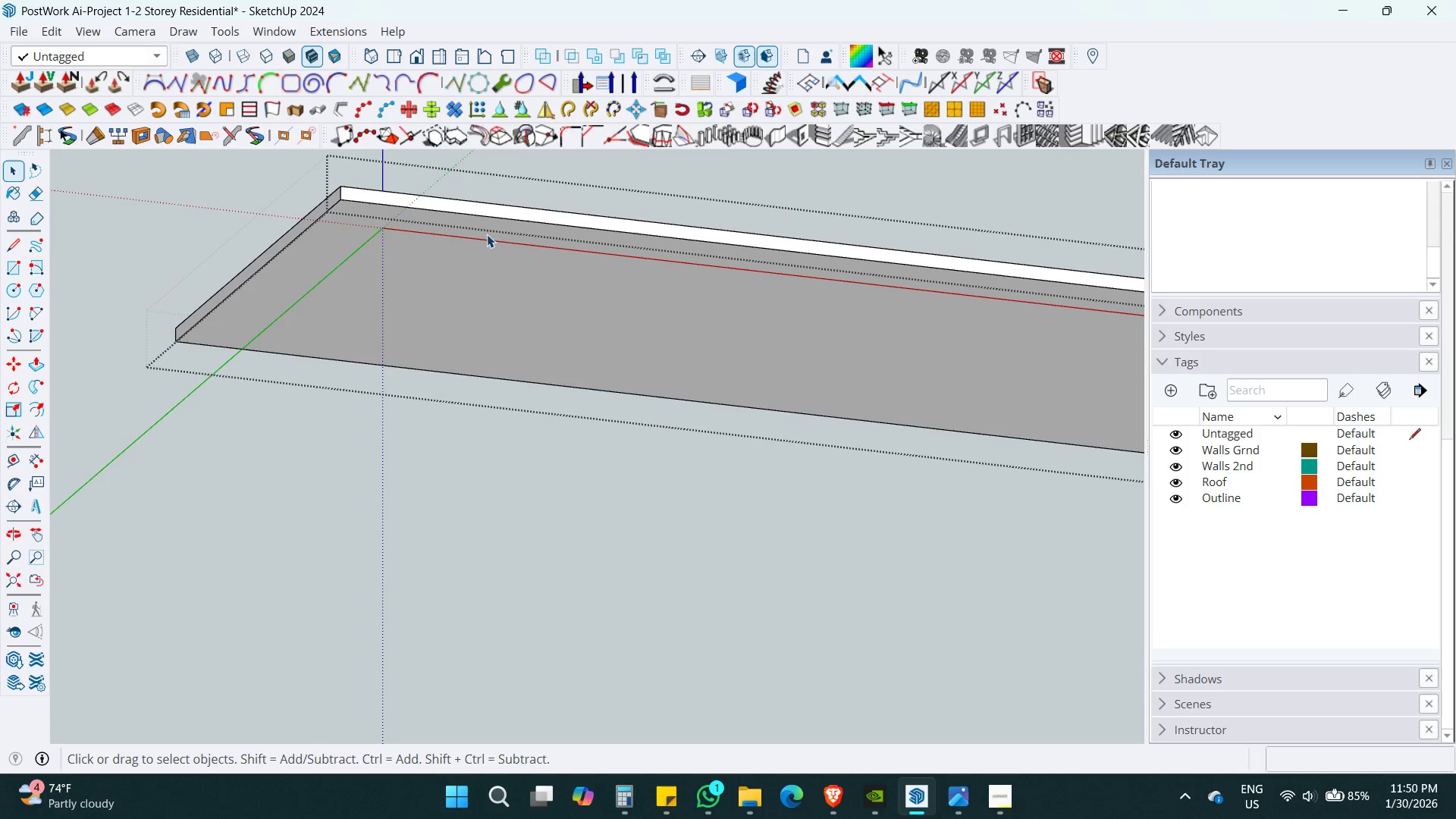 
key(F)
 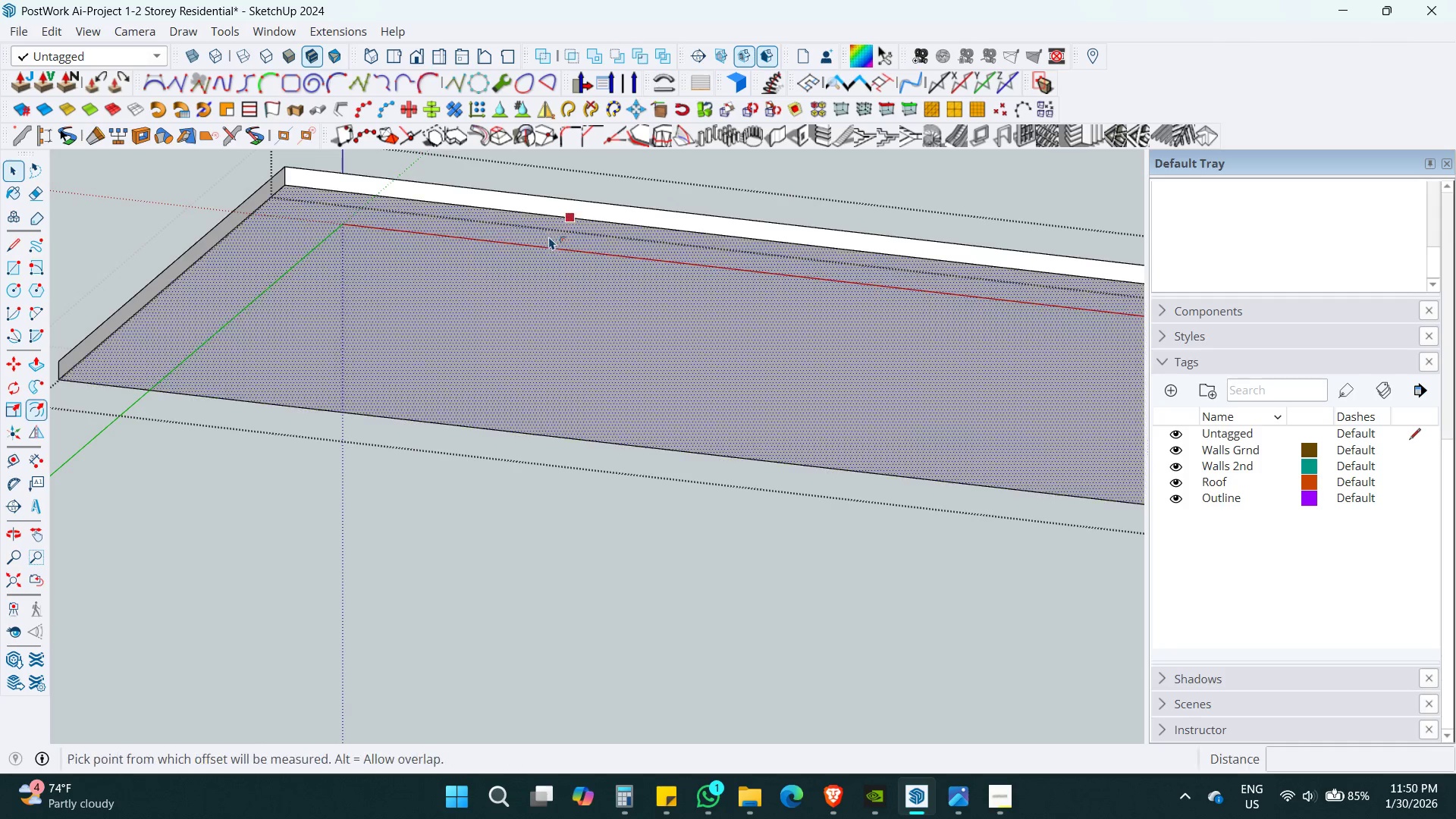 
left_click([549, 234])
 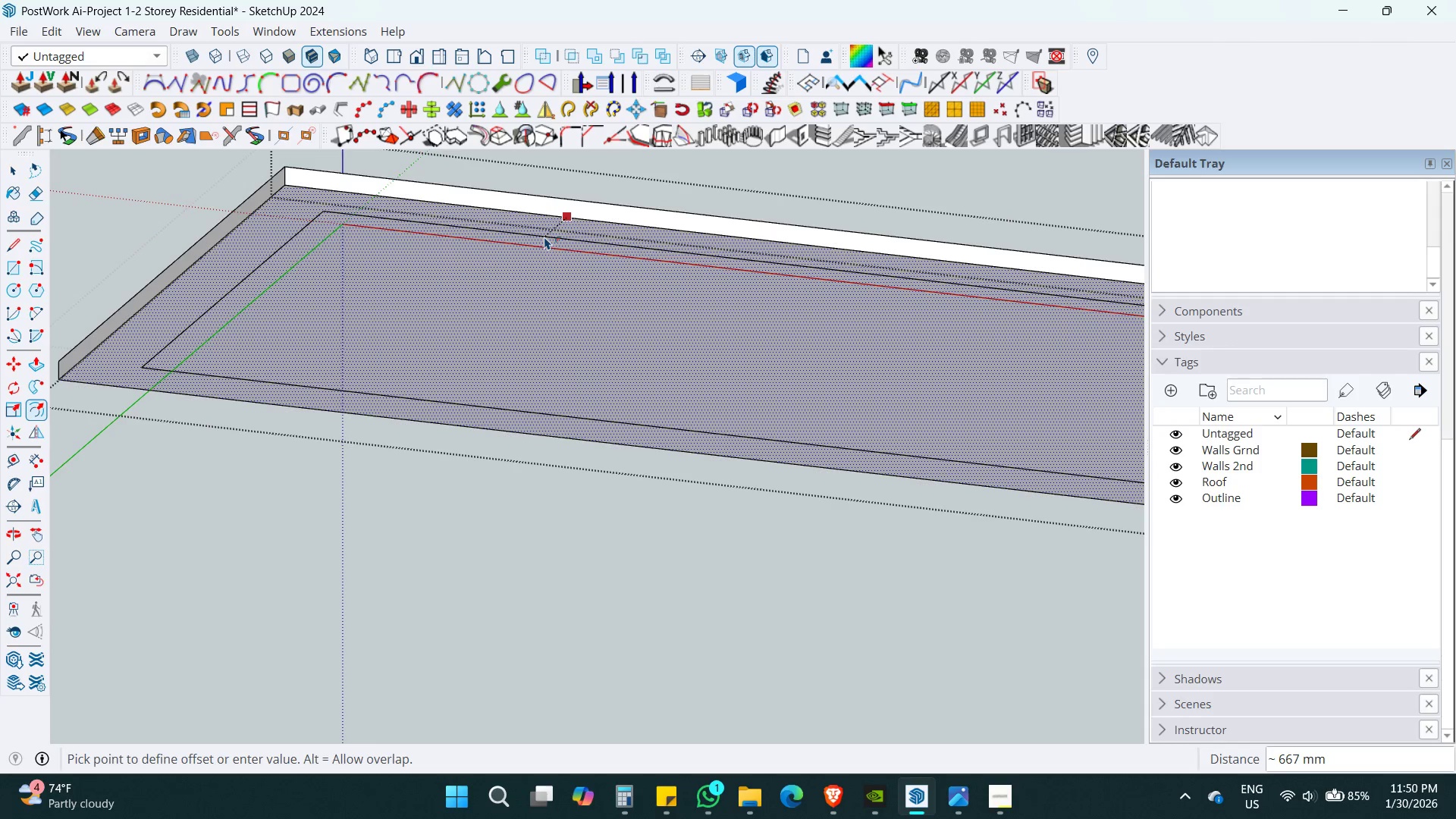 
scroll: coordinate [491, 239], scroll_direction: up, amount: 3.0
 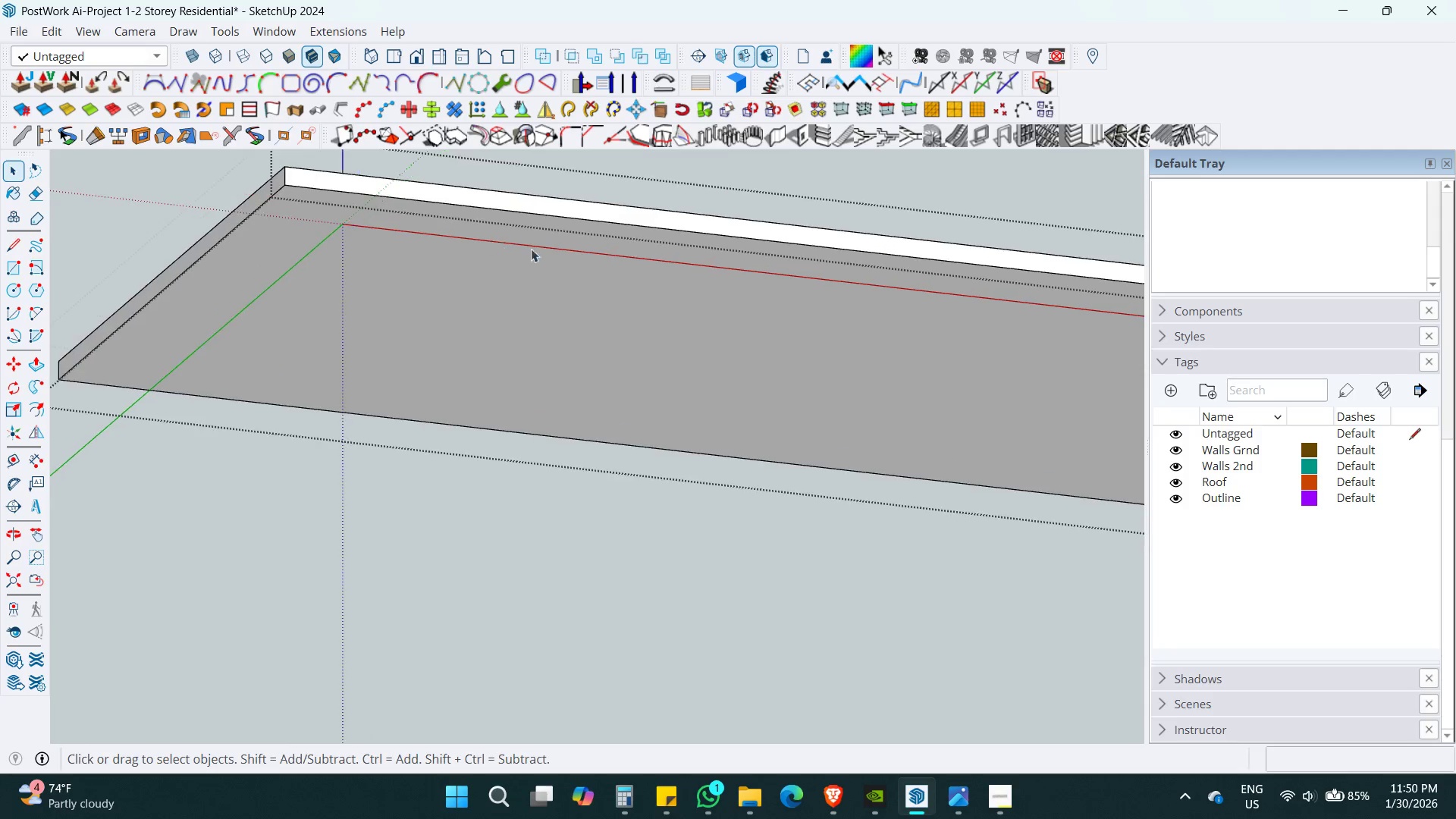 
key(Numpad1)
 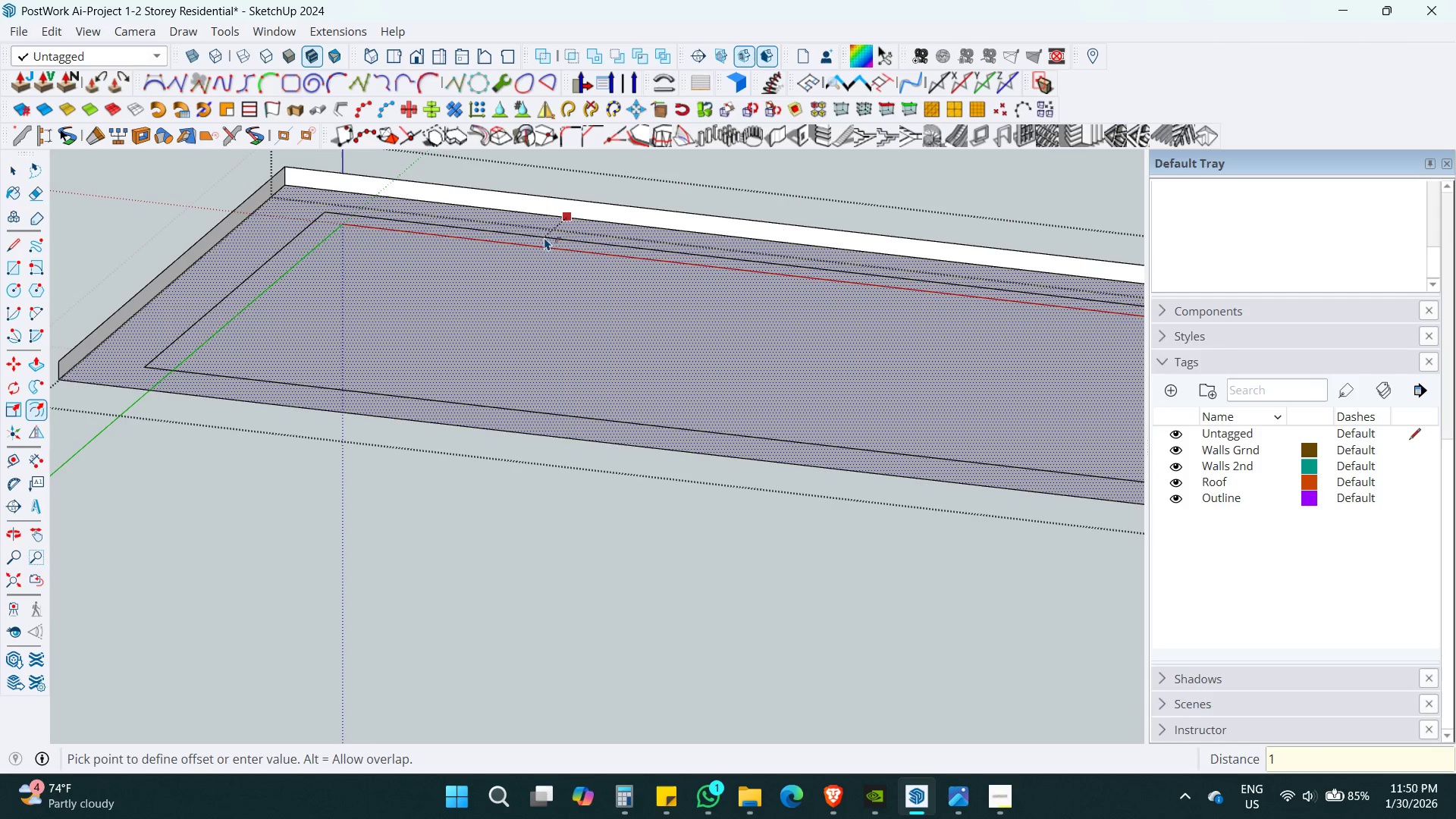 
key(Numpad0)
 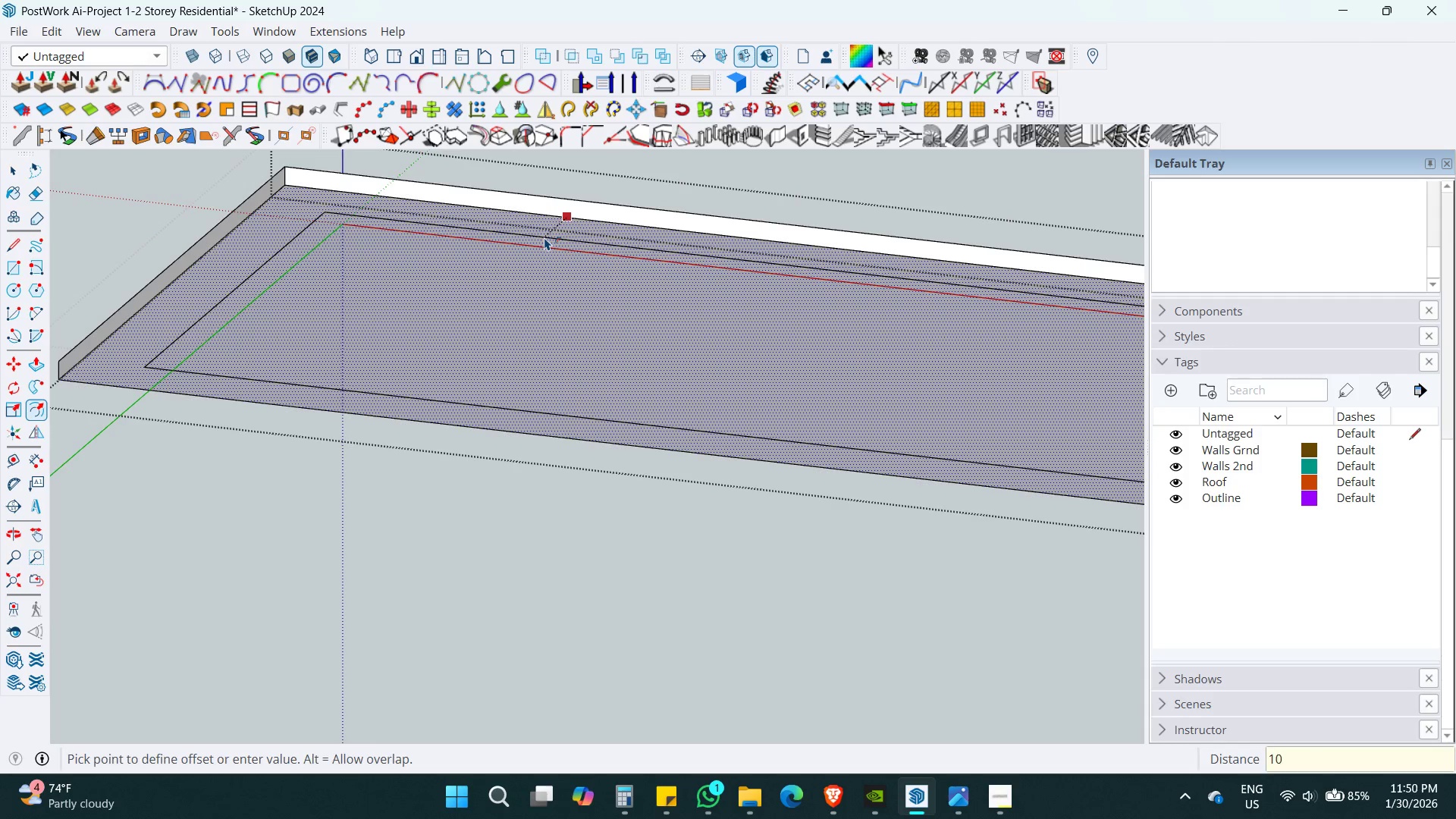 
key(Numpad0)
 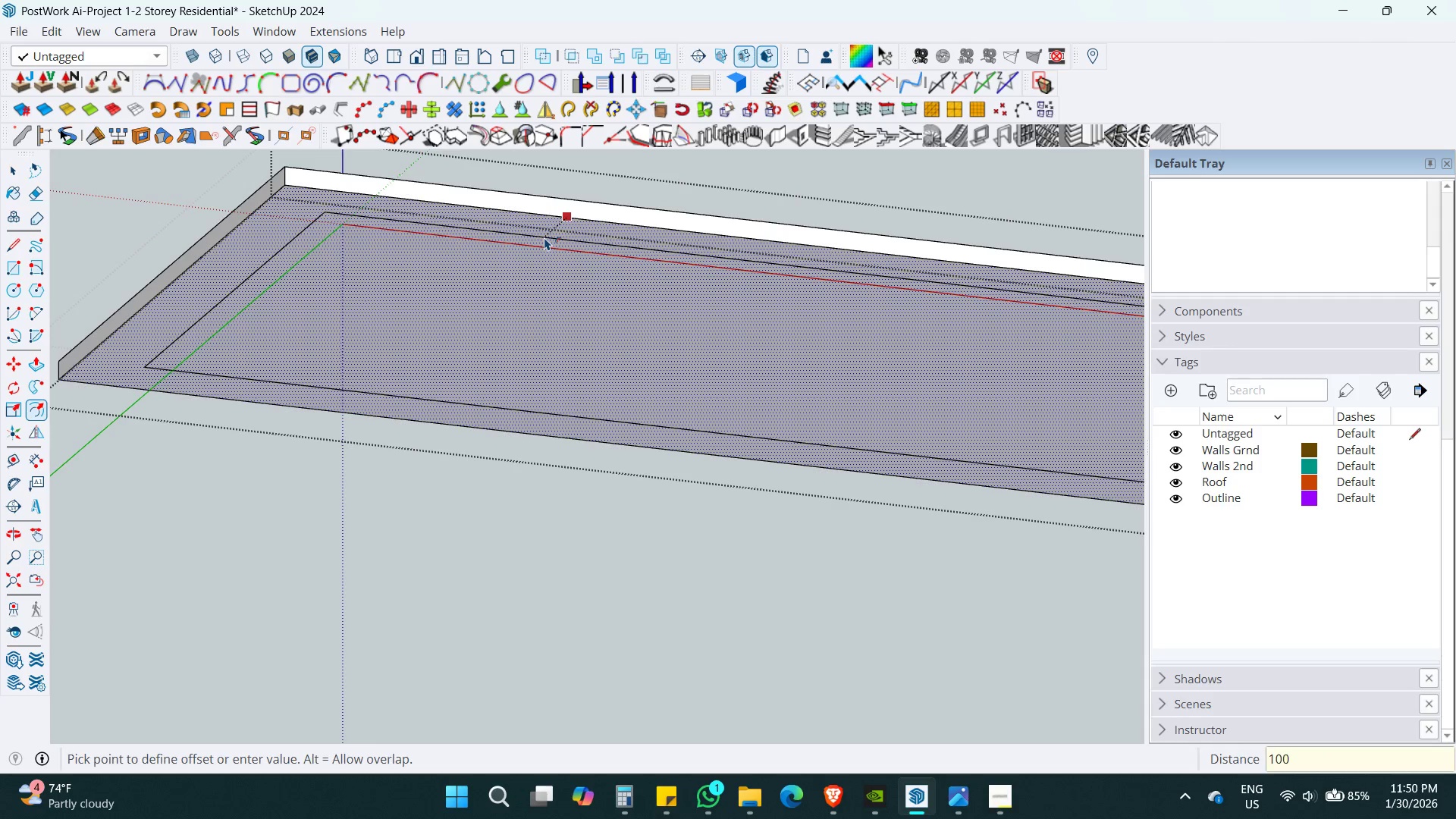 
key(Numpad0)
 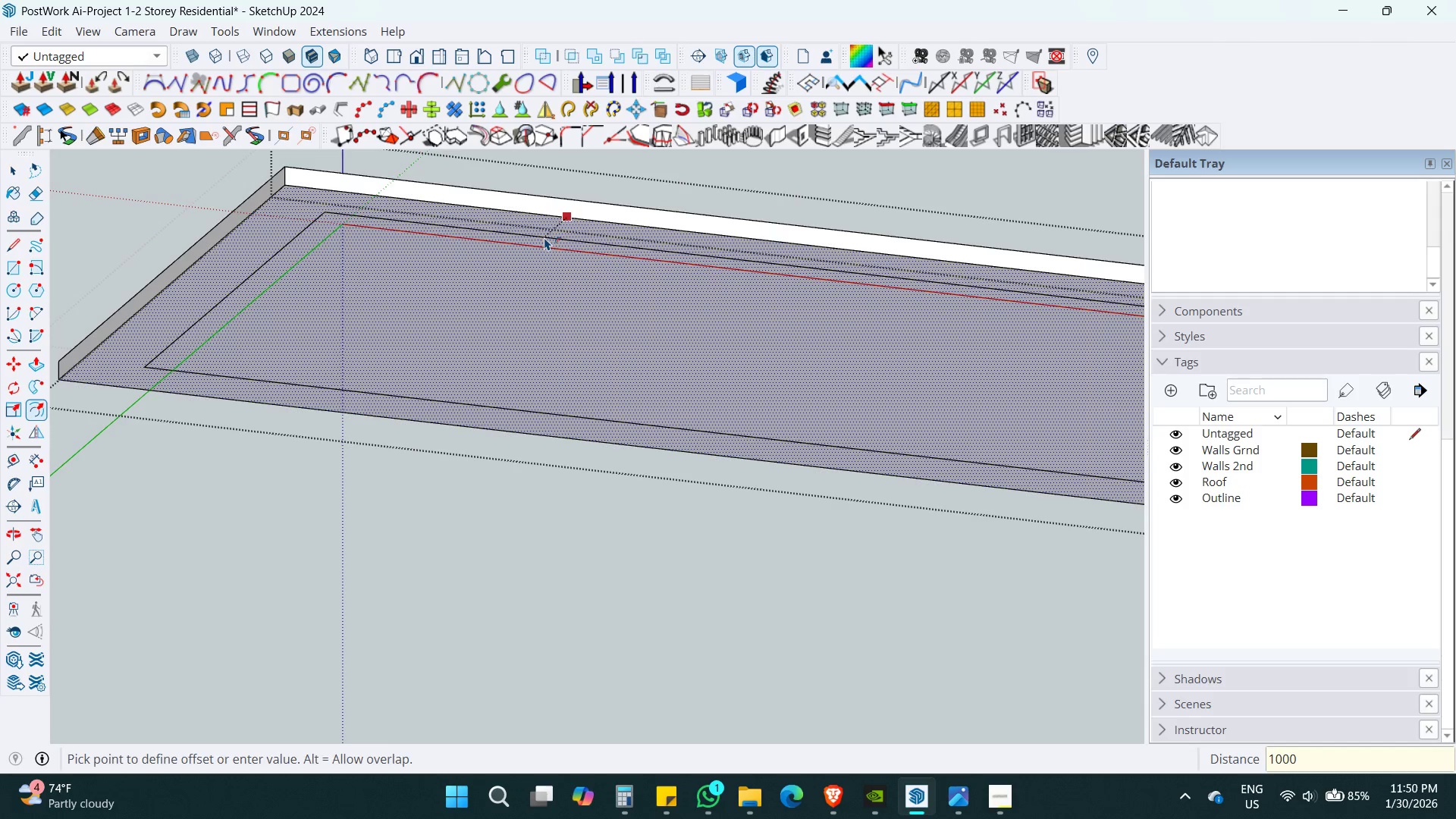 
key(Enter)
 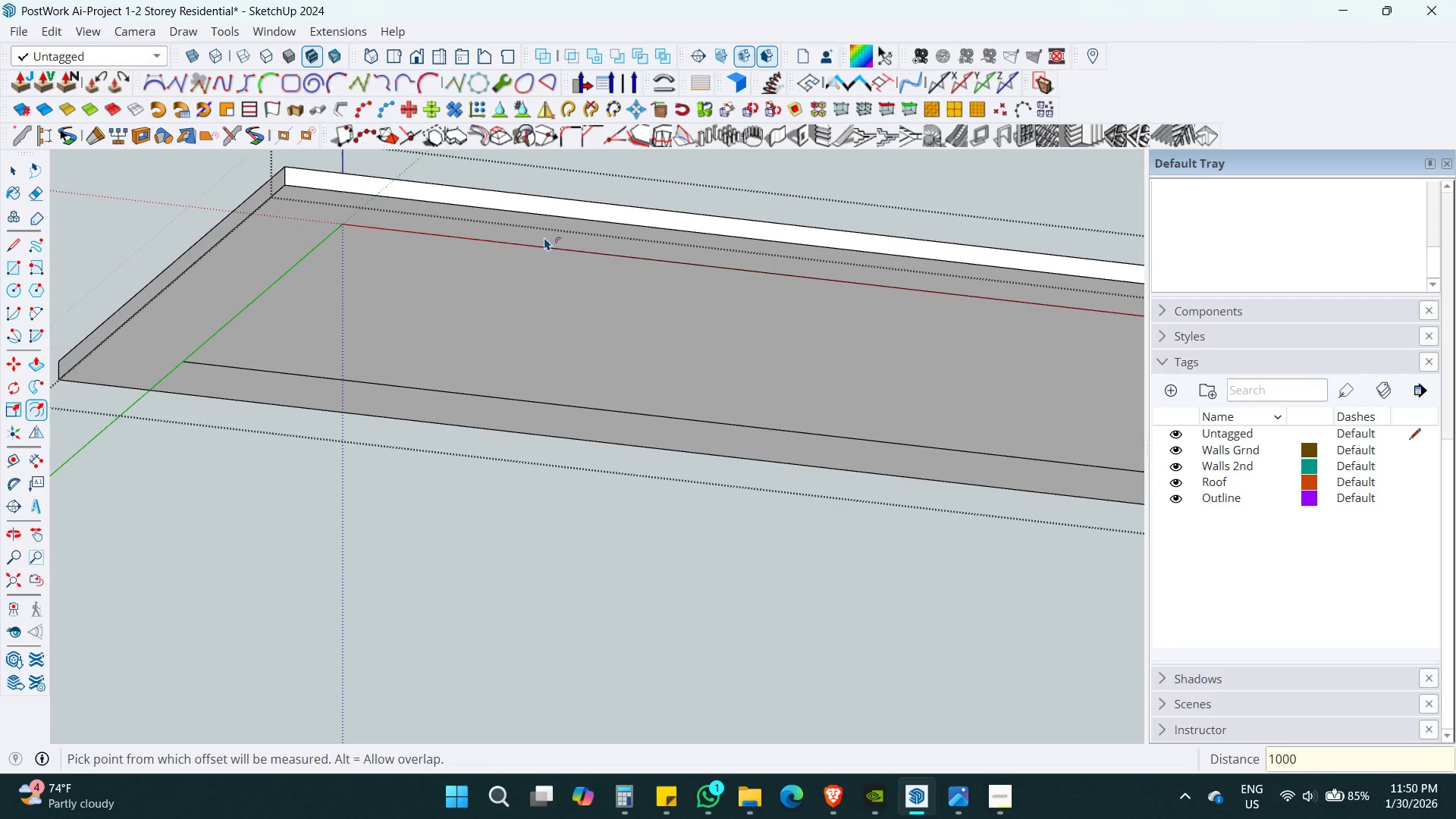 
key(Space)
 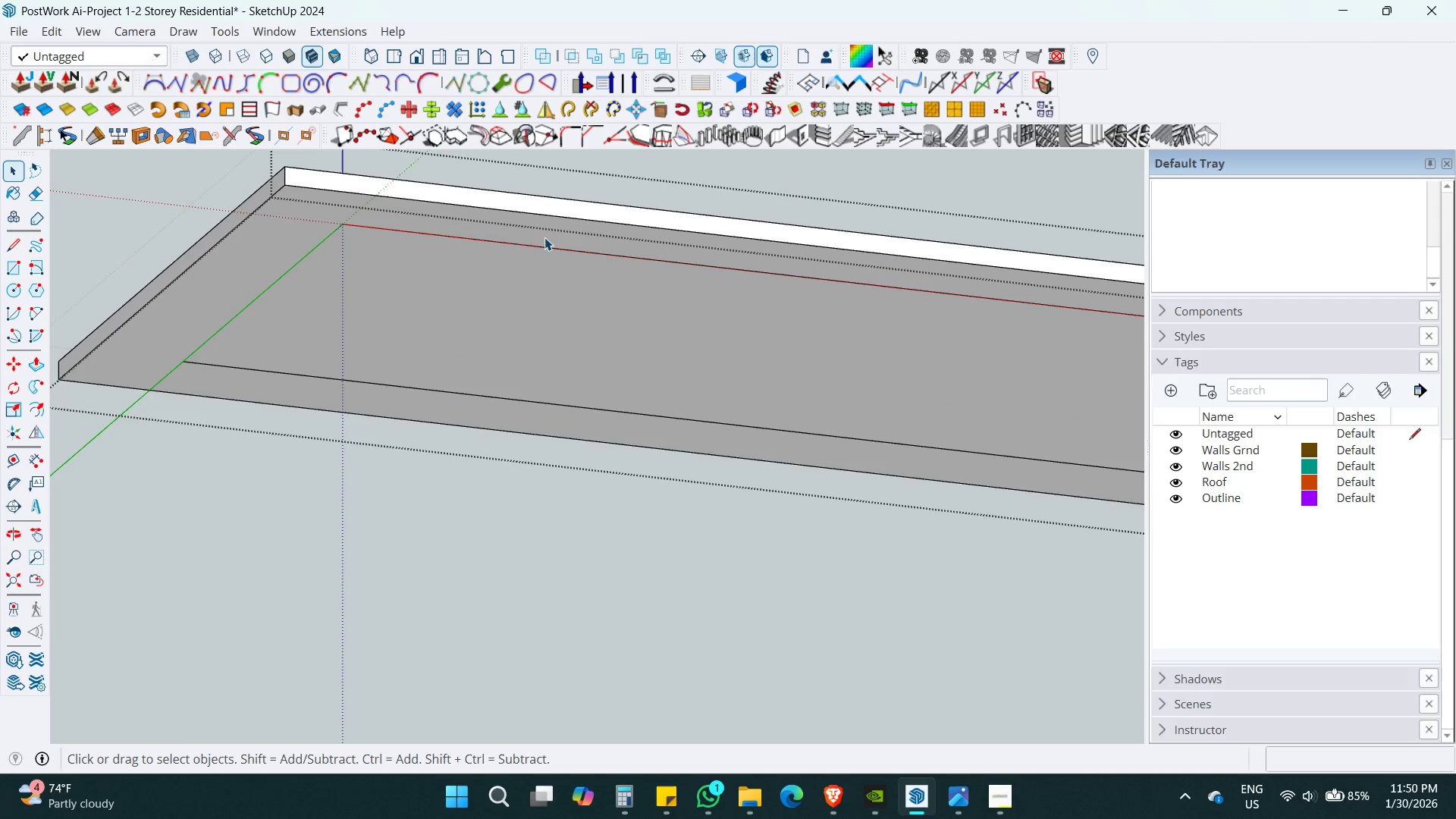 
key(Escape)
 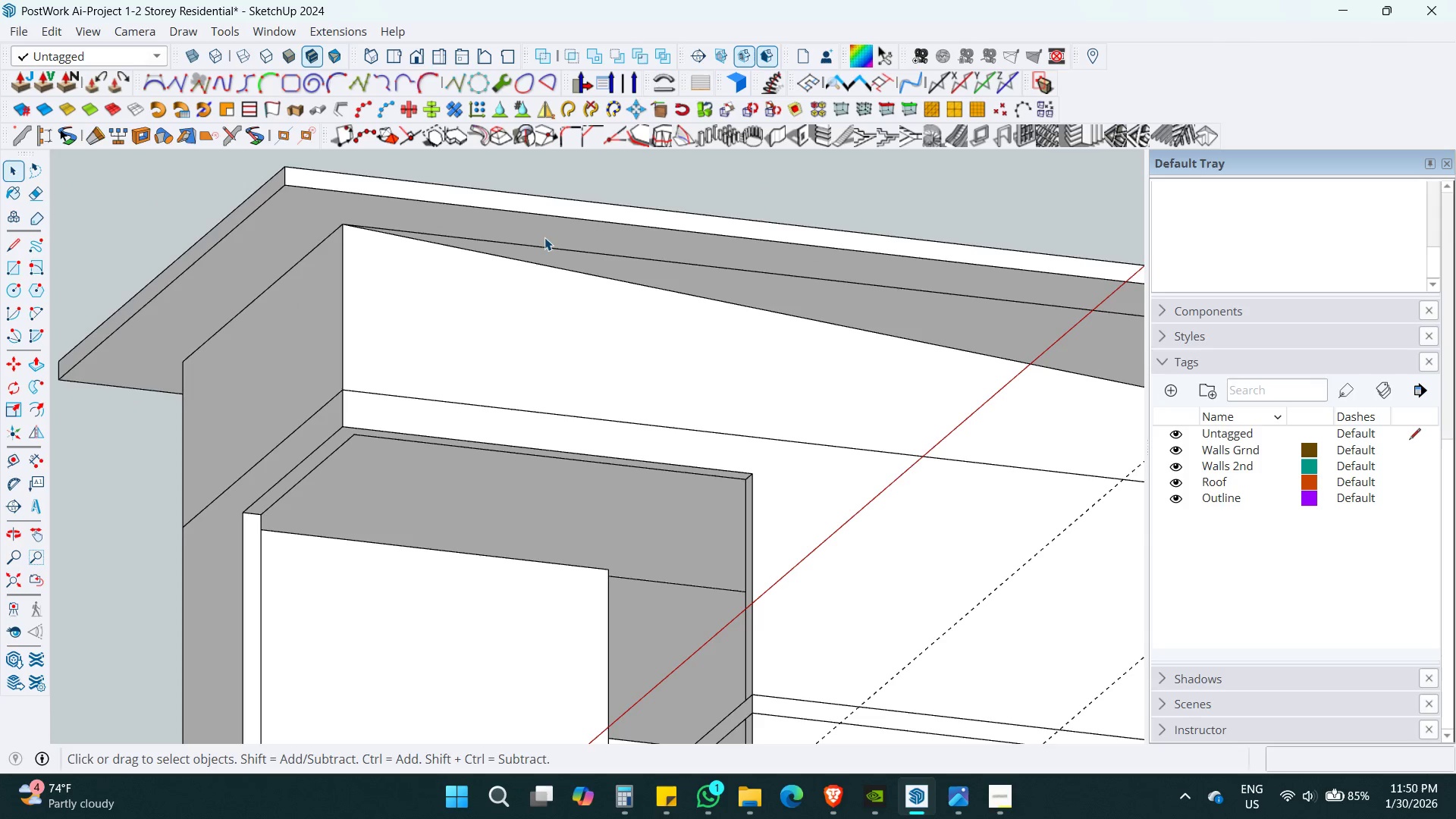 
key(Escape)
 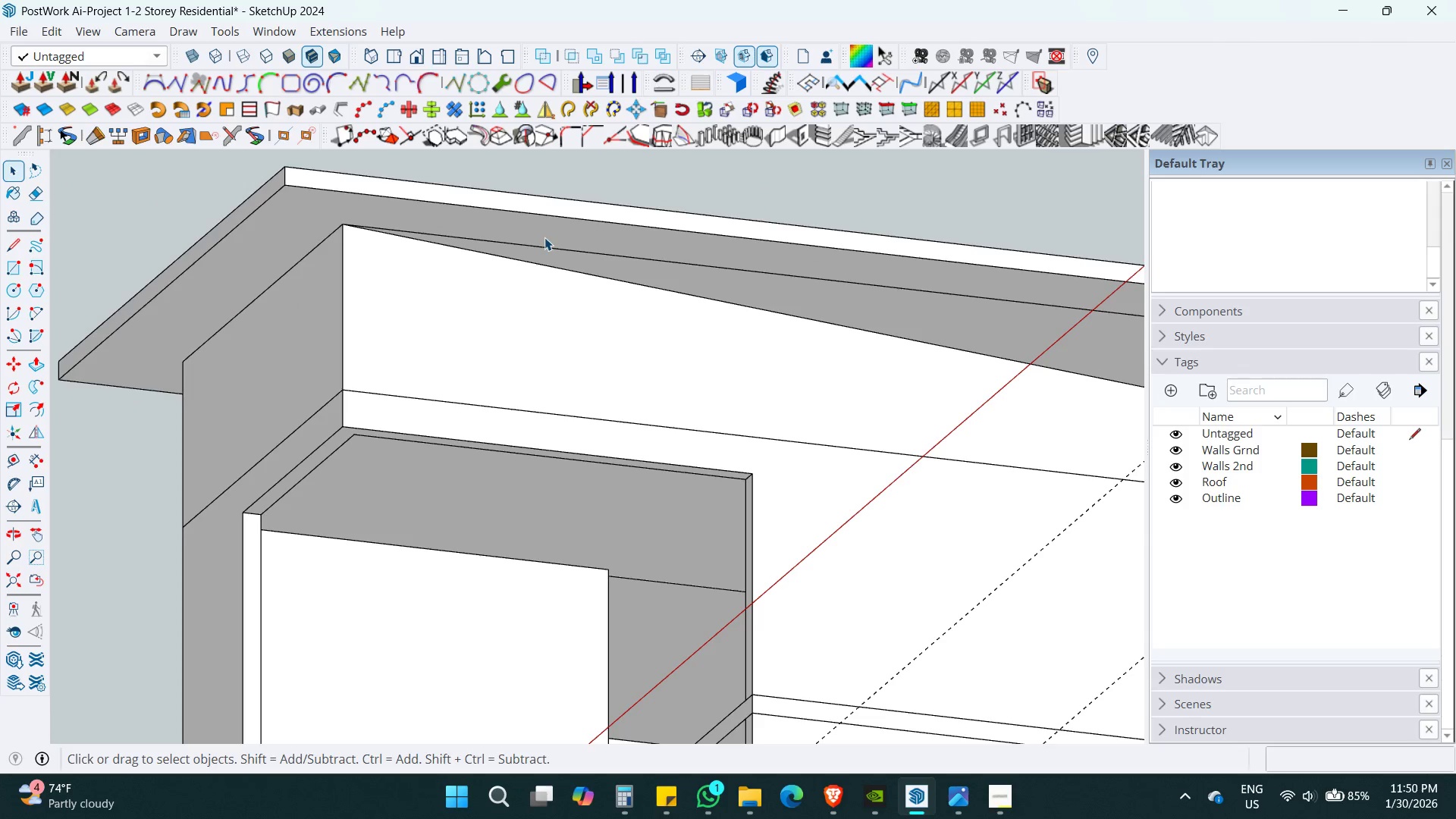 
key(Escape)
 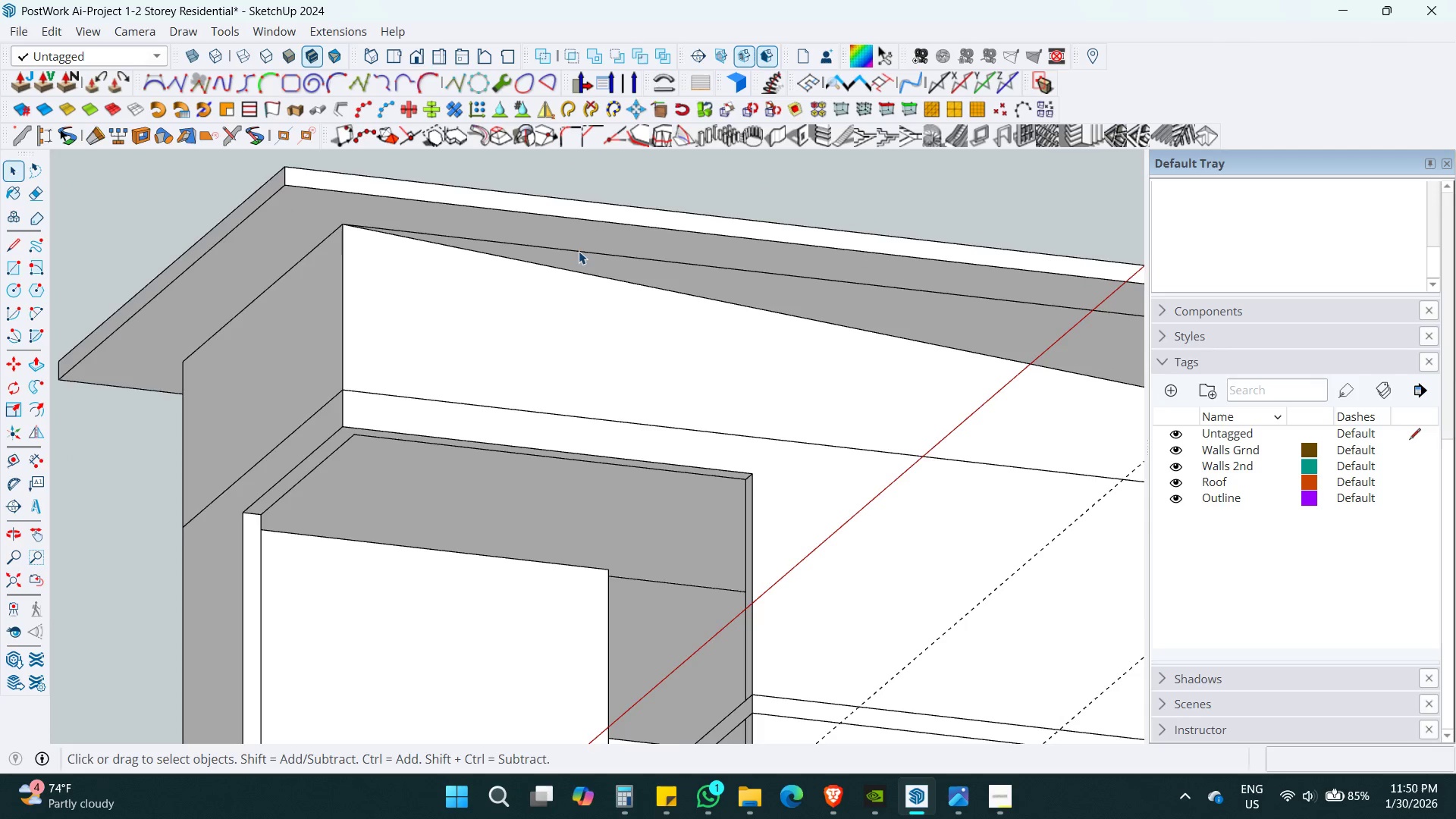 
hold_key(key=ShiftLeft, duration=0.34)
 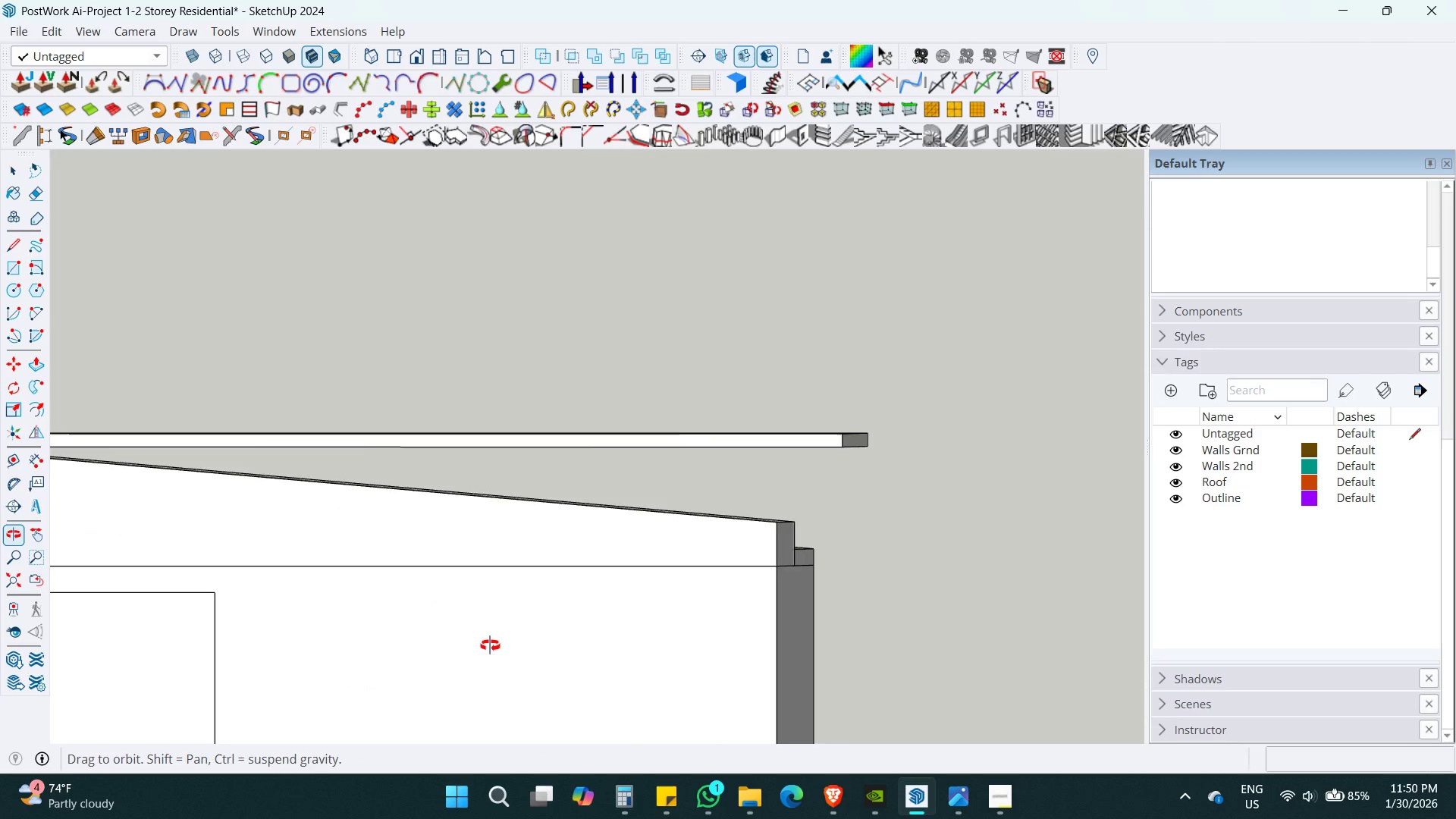 
scroll: coordinate [620, 253], scroll_direction: down, amount: 4.0
 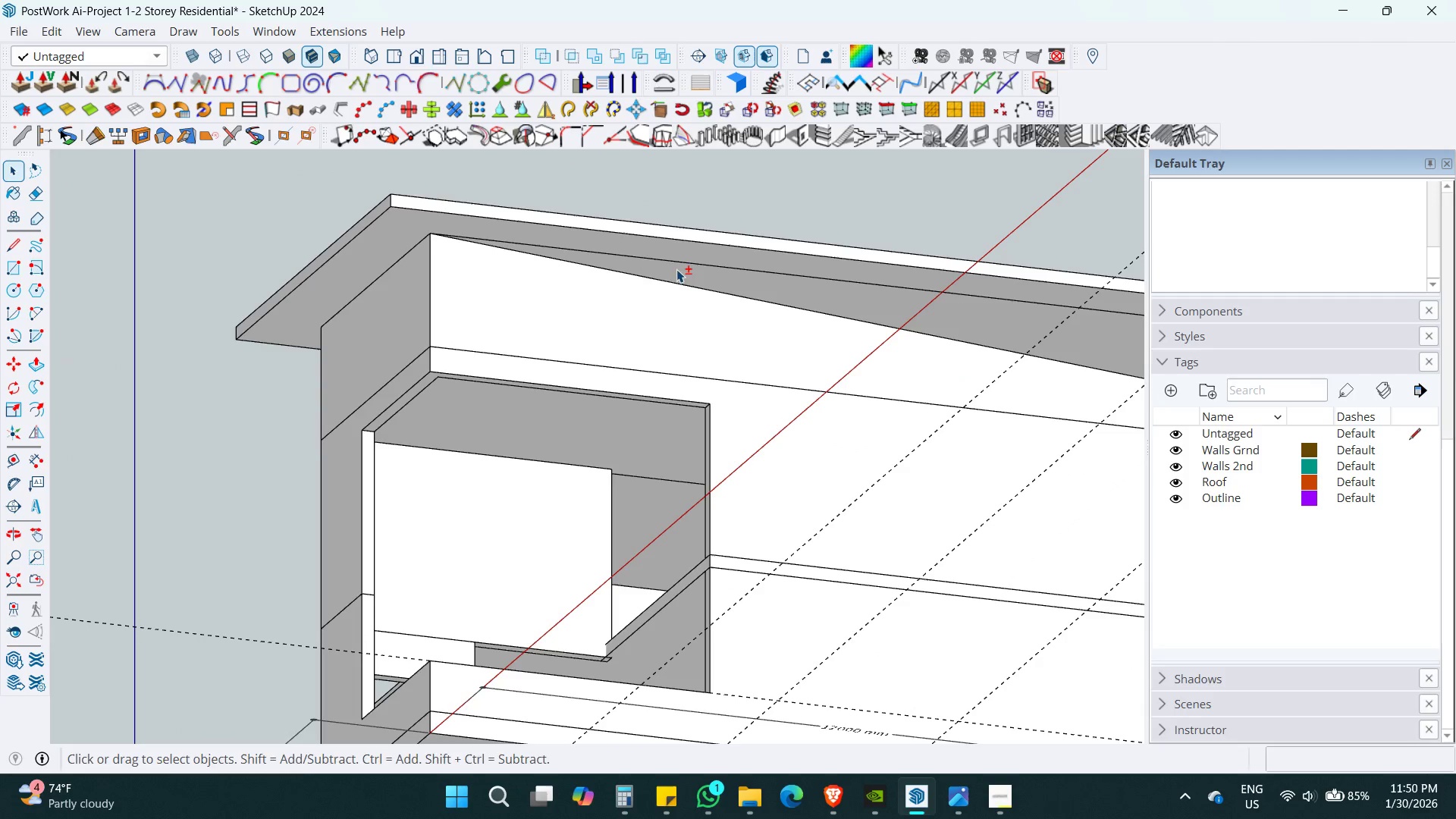 
key(Shift+ShiftLeft)
 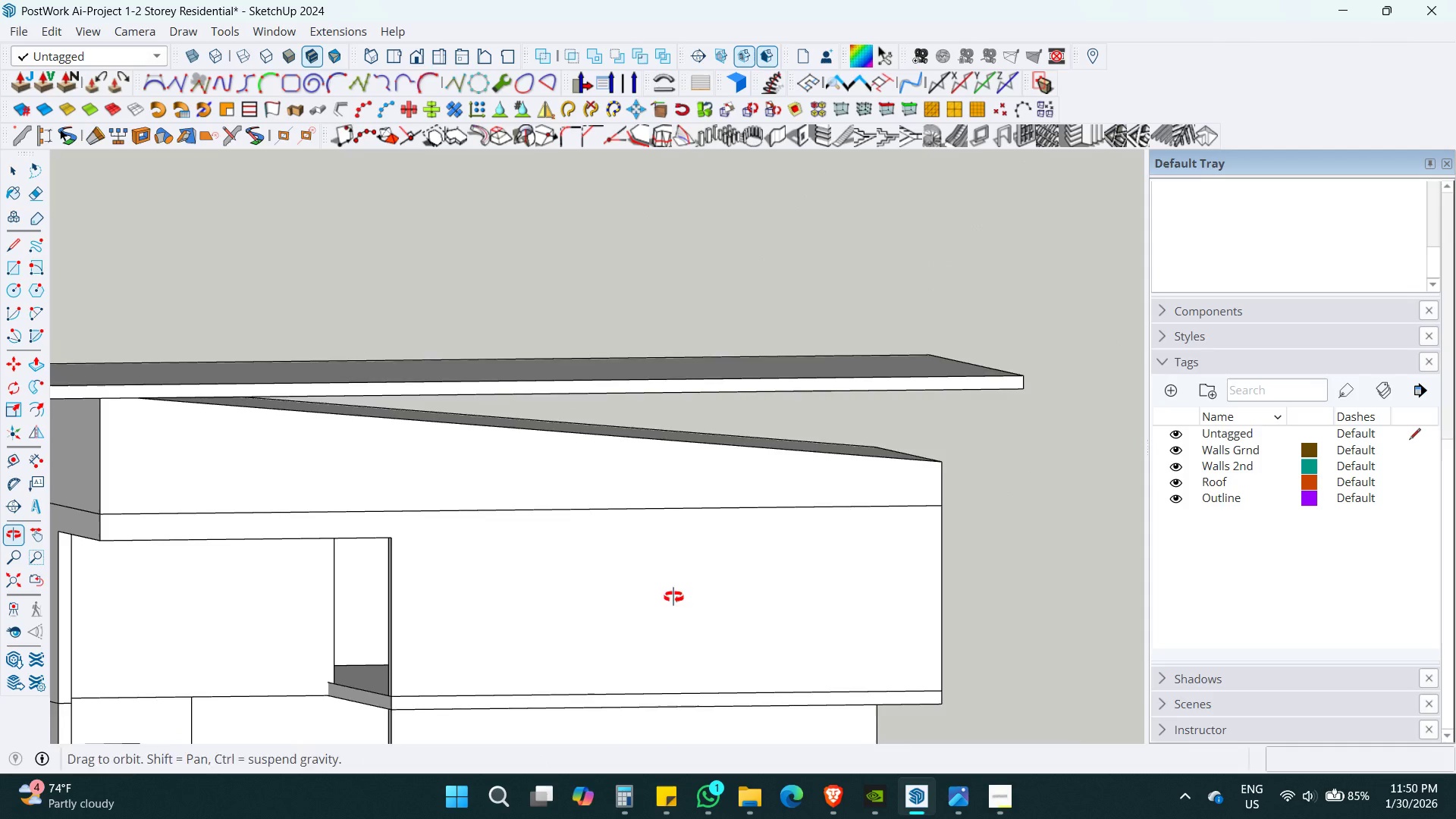 
hold_key(key=ShiftLeft, duration=0.36)
 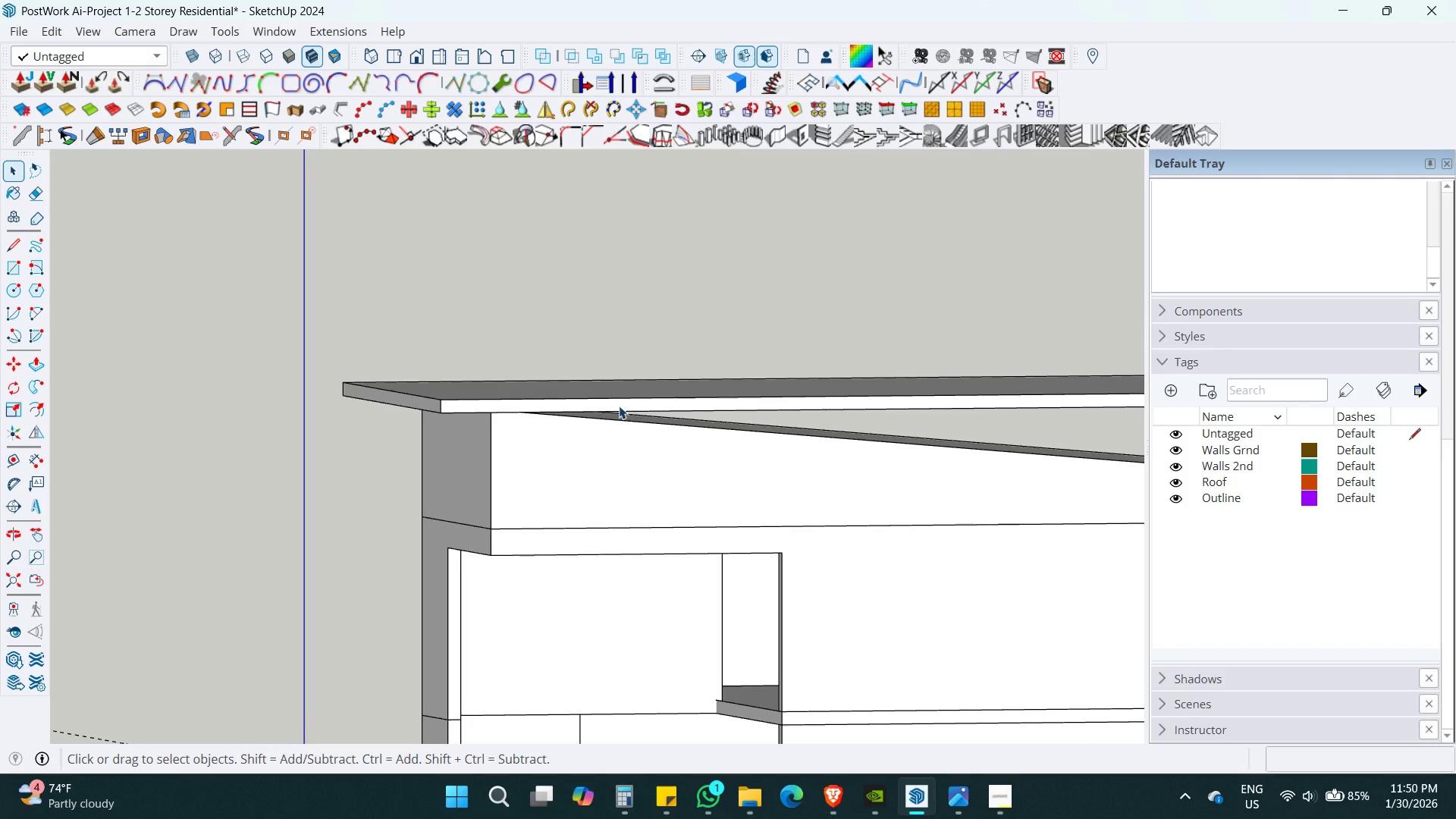 
left_click([614, 394])
 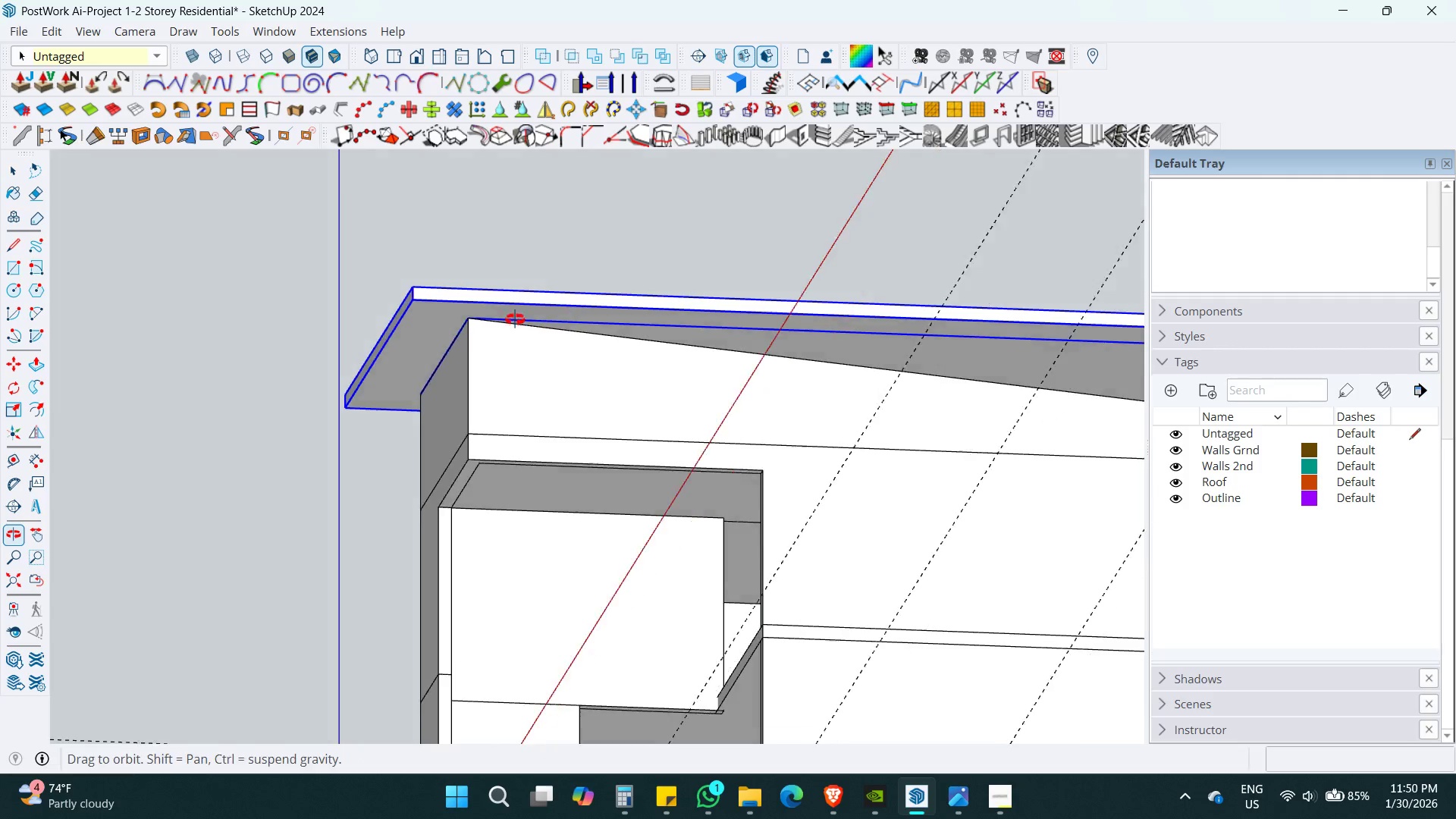 
key(Q)
 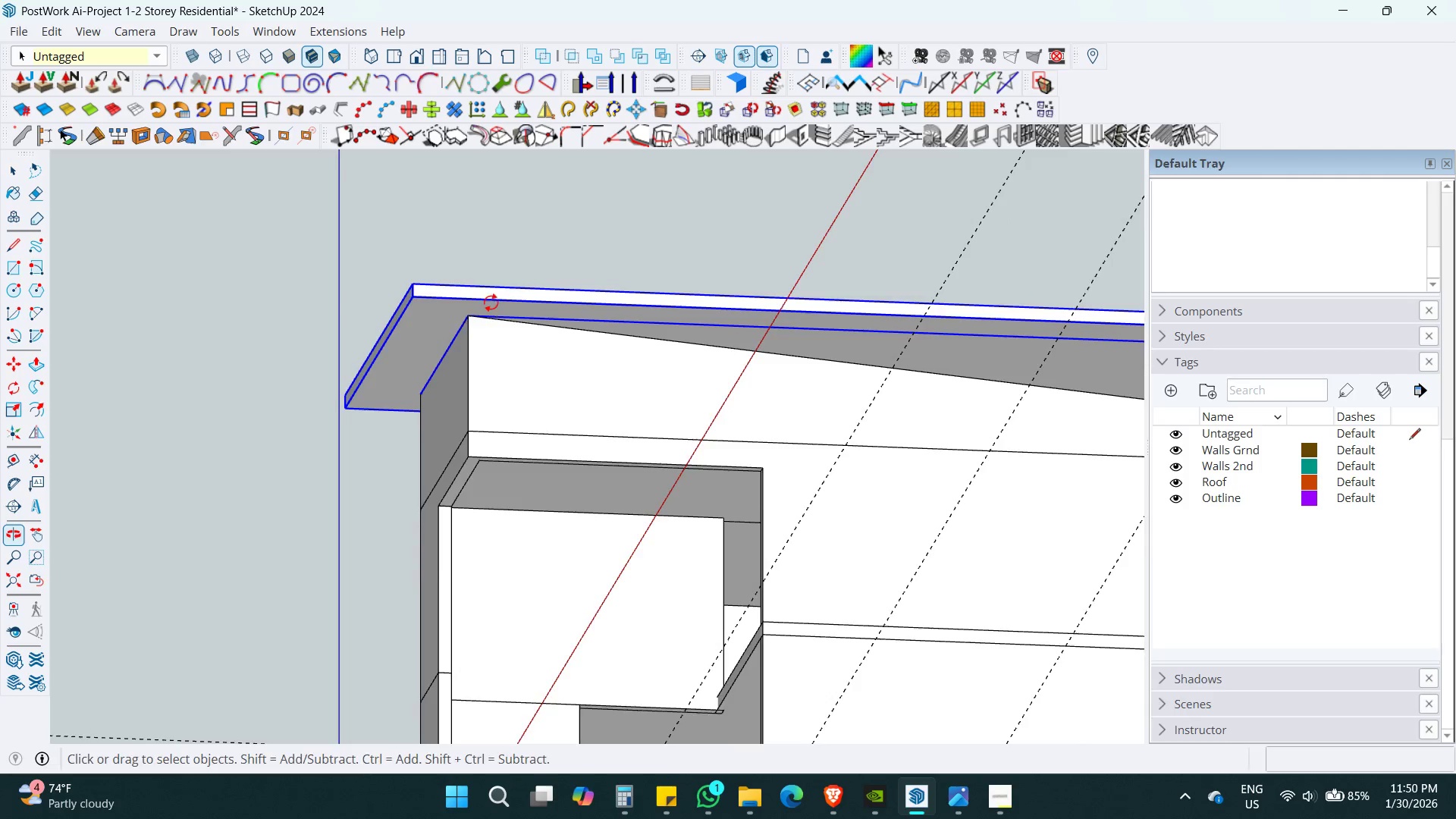 
key(ArrowRight)
 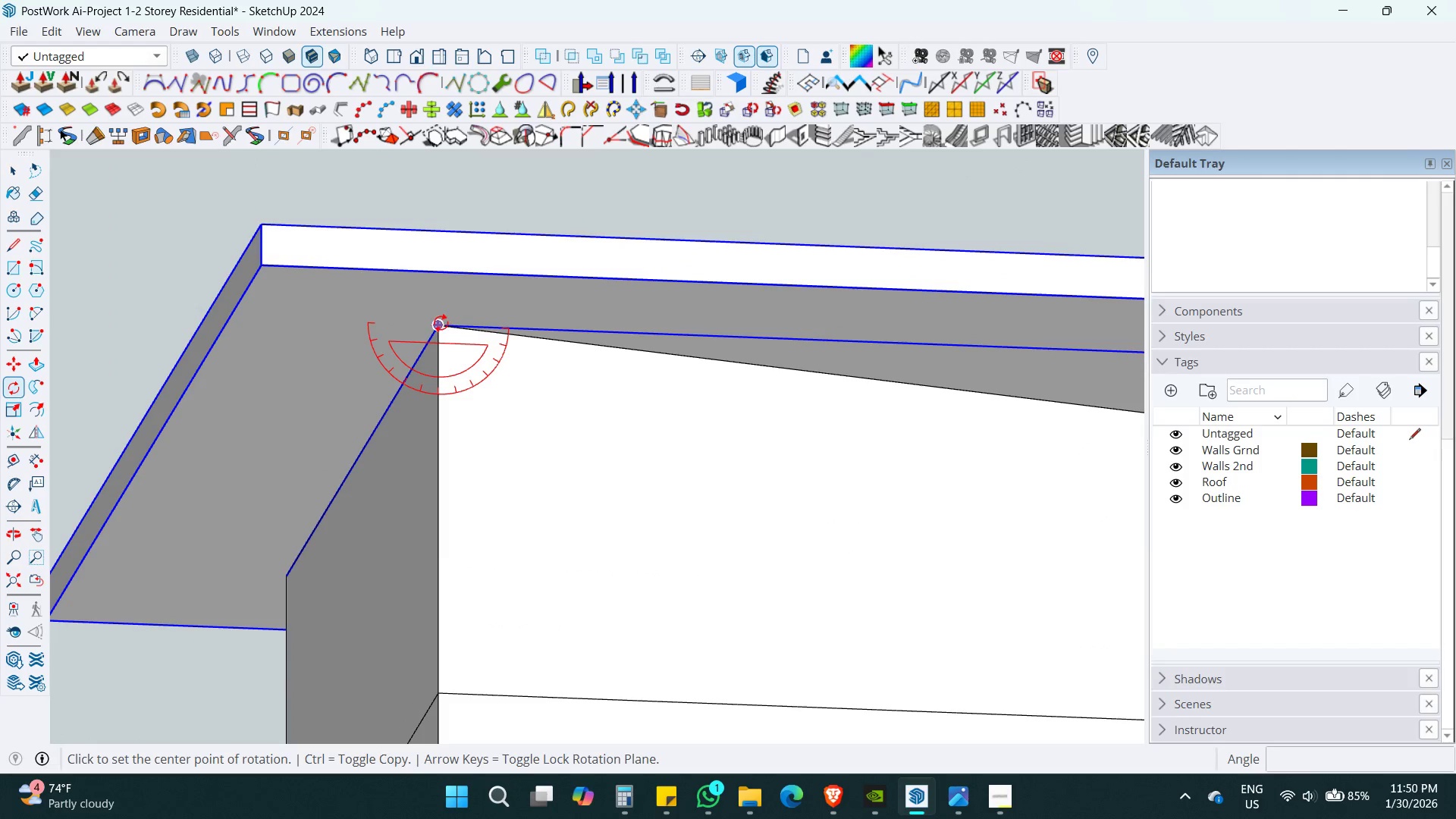 
scroll: coordinate [472, 319], scroll_direction: up, amount: 11.0
 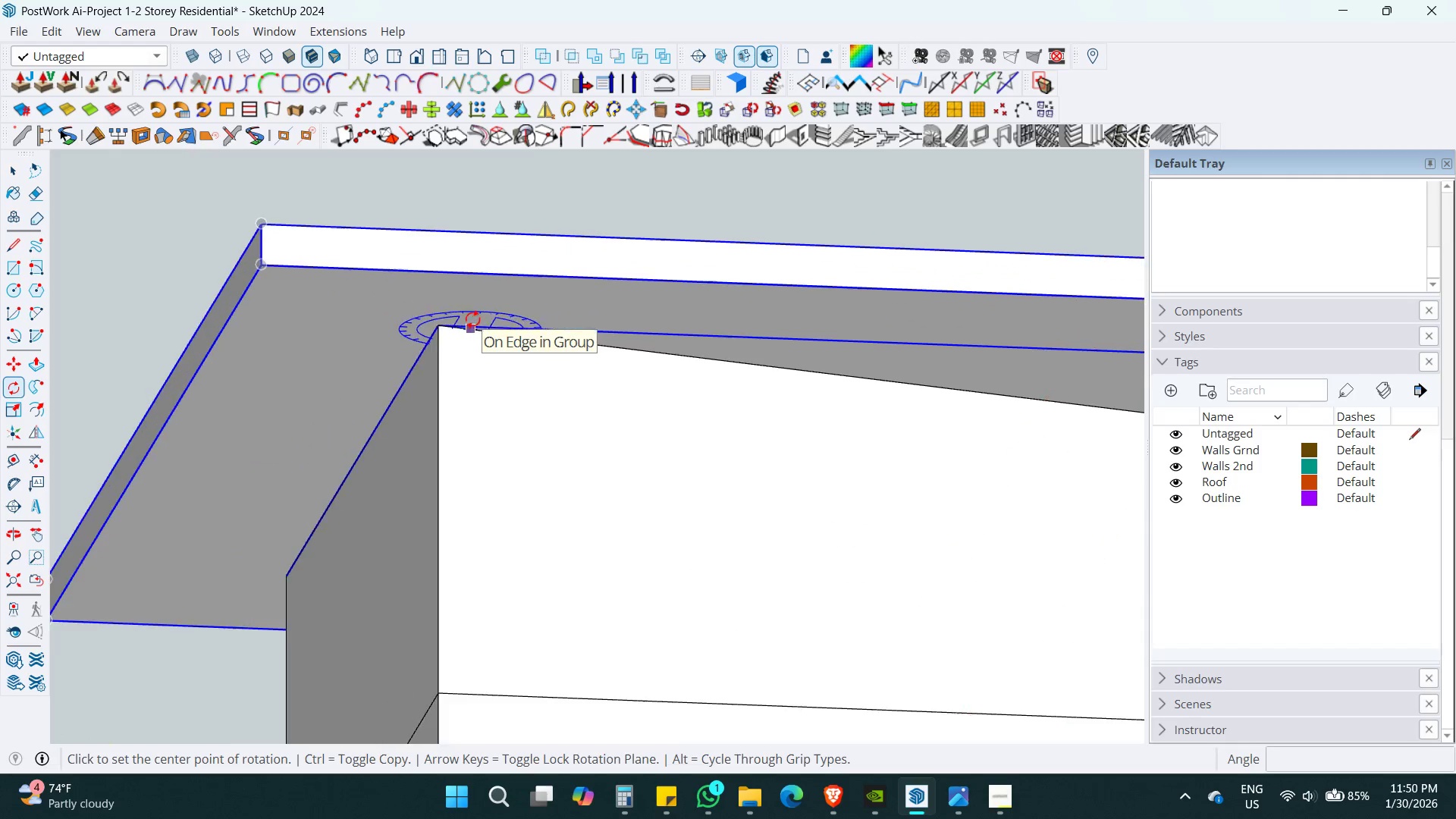 
left_click([441, 323])
 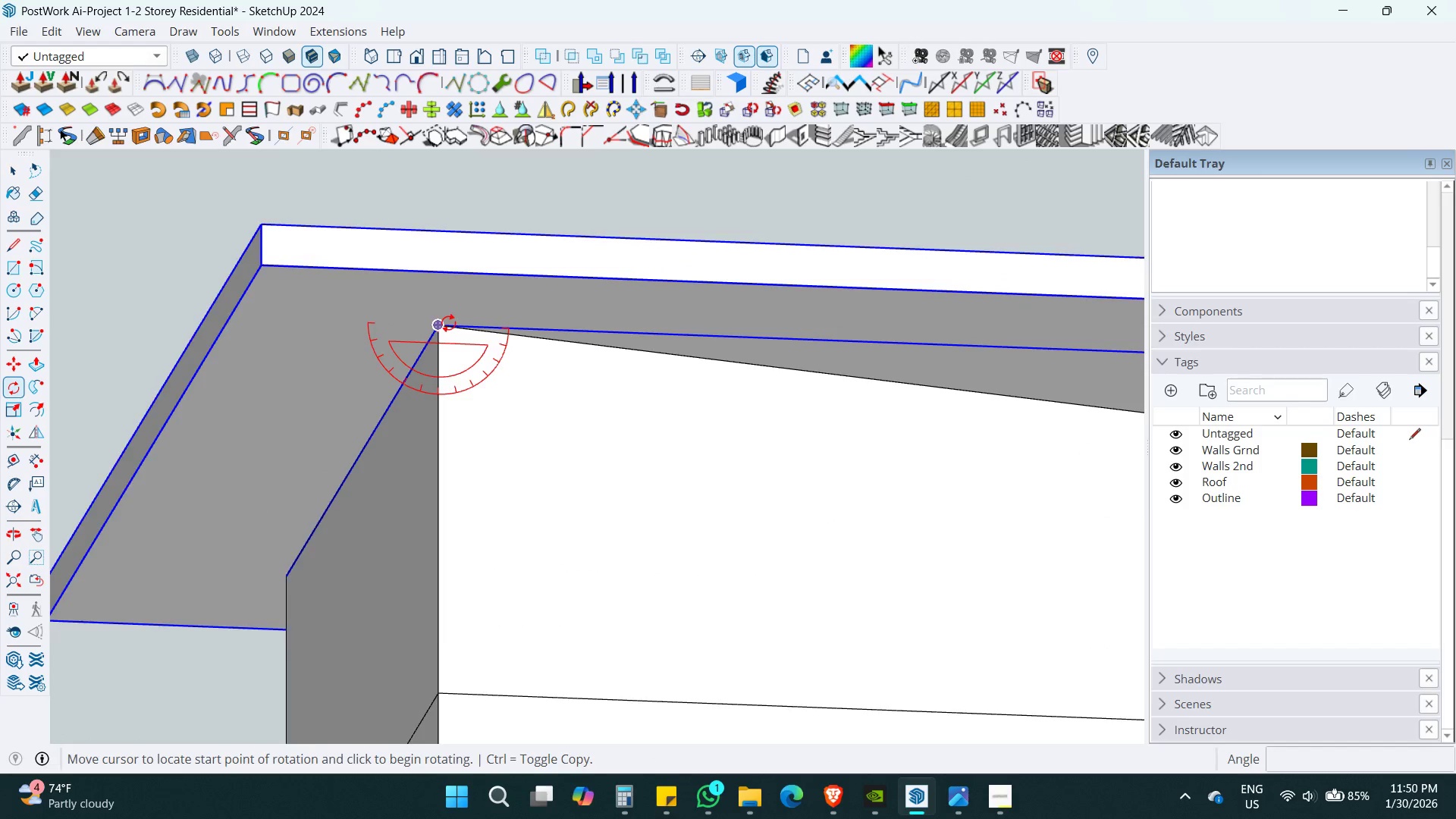 
hold_key(key=ShiftLeft, duration=0.64)
 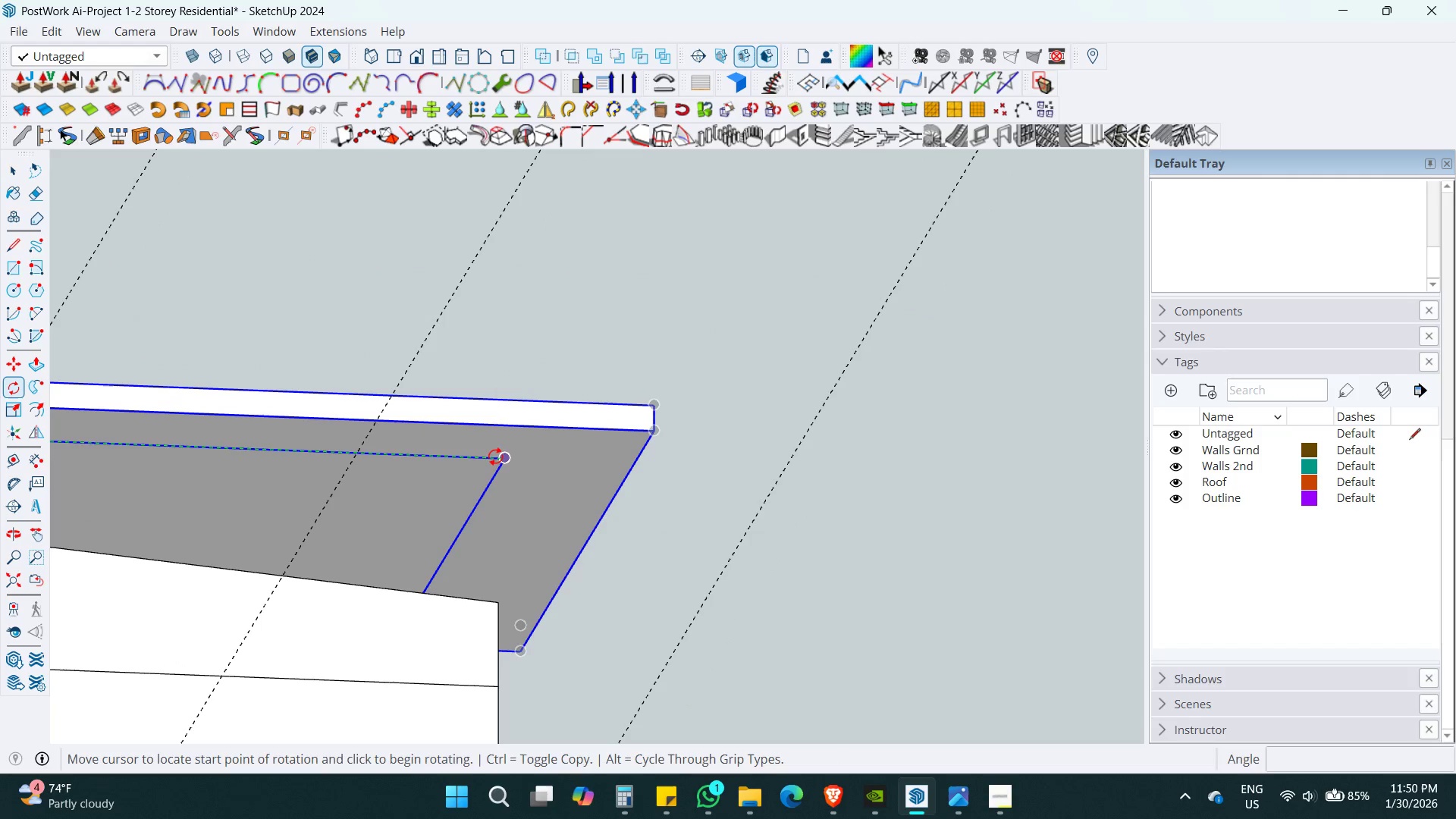 
scroll: coordinate [468, 324], scroll_direction: down, amount: 5.0
 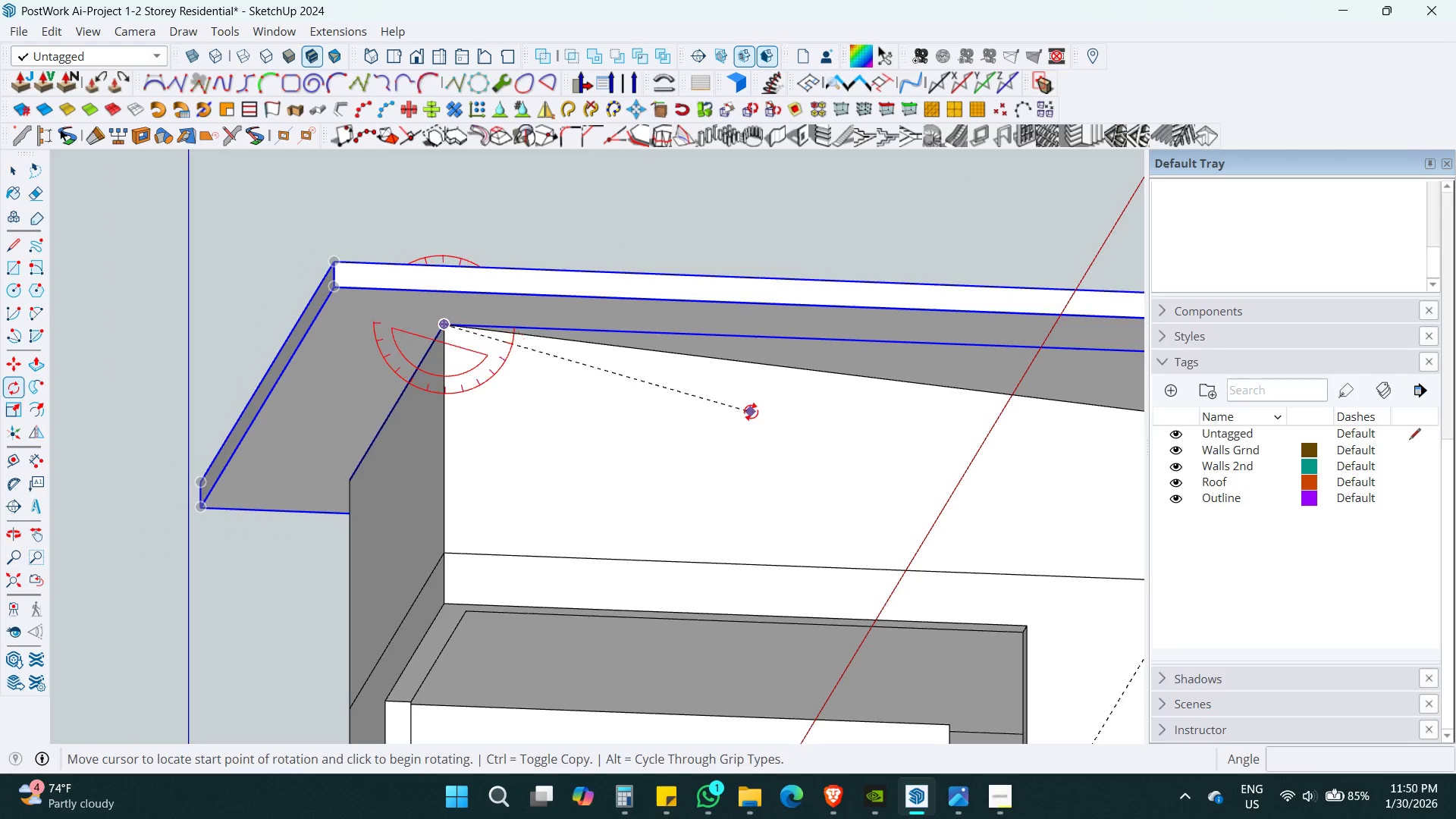 
left_click([507, 457])
 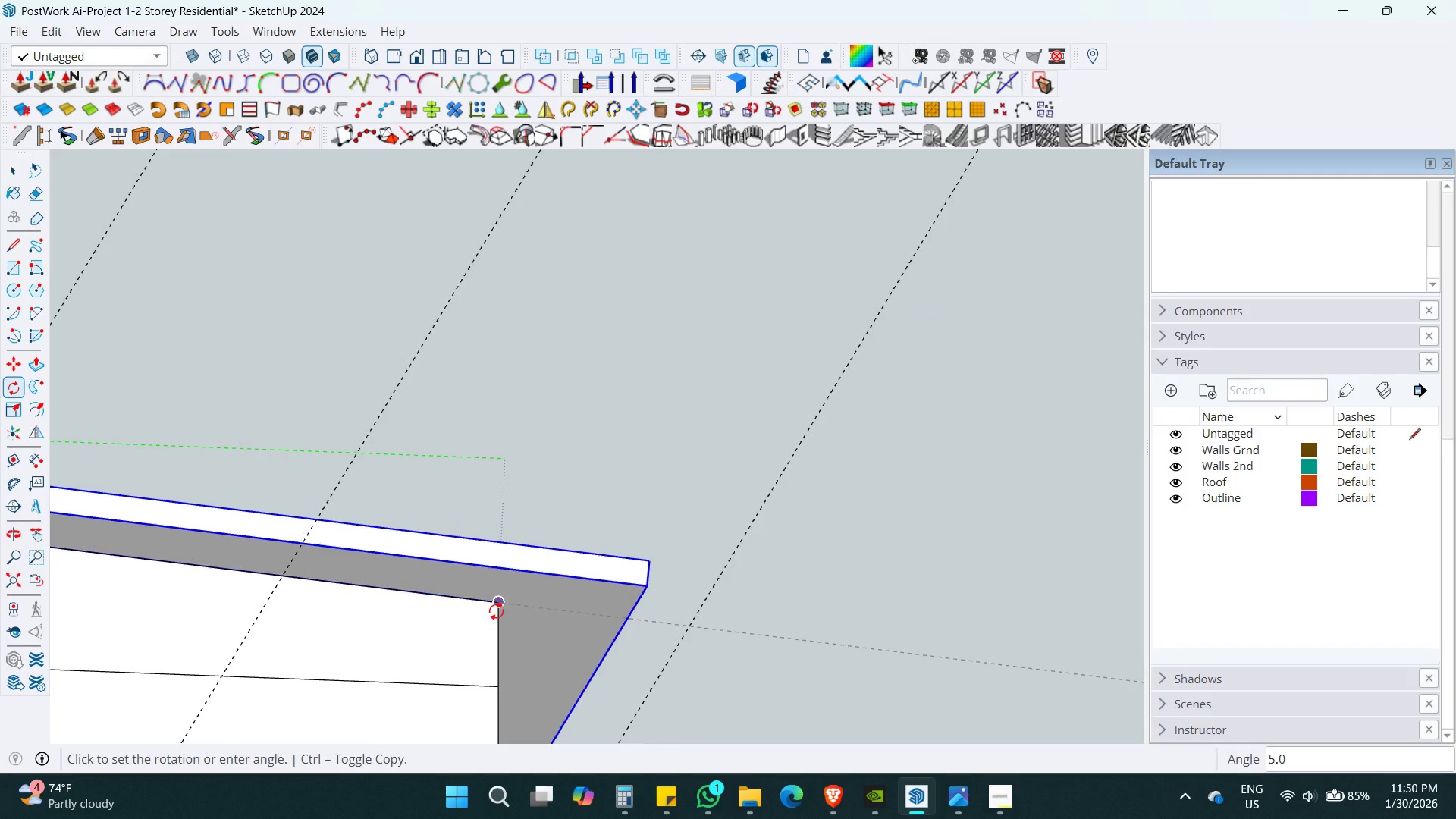 
left_click([496, 611])
 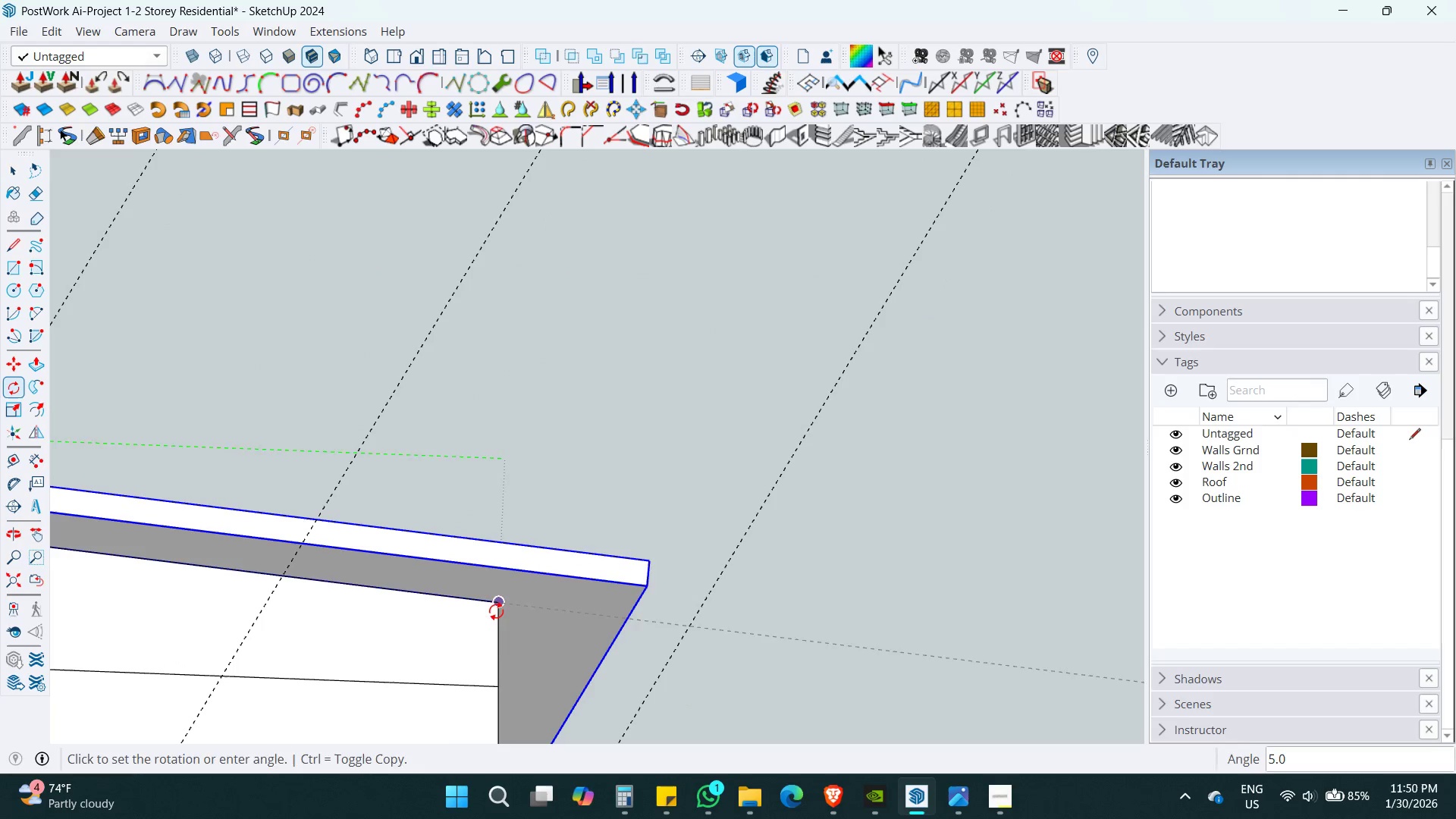 
key(Space)
 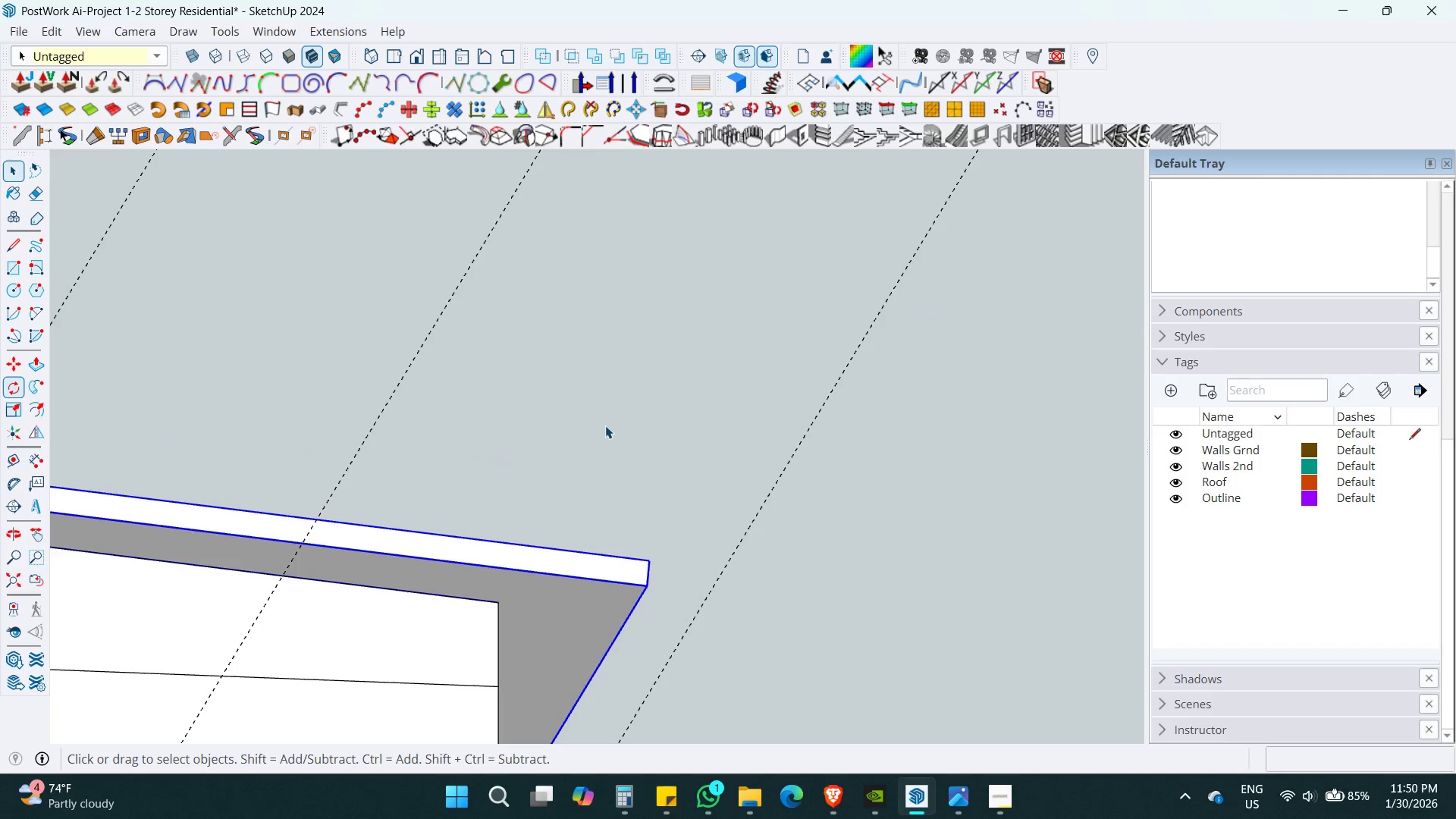 
double_click([605, 425])
 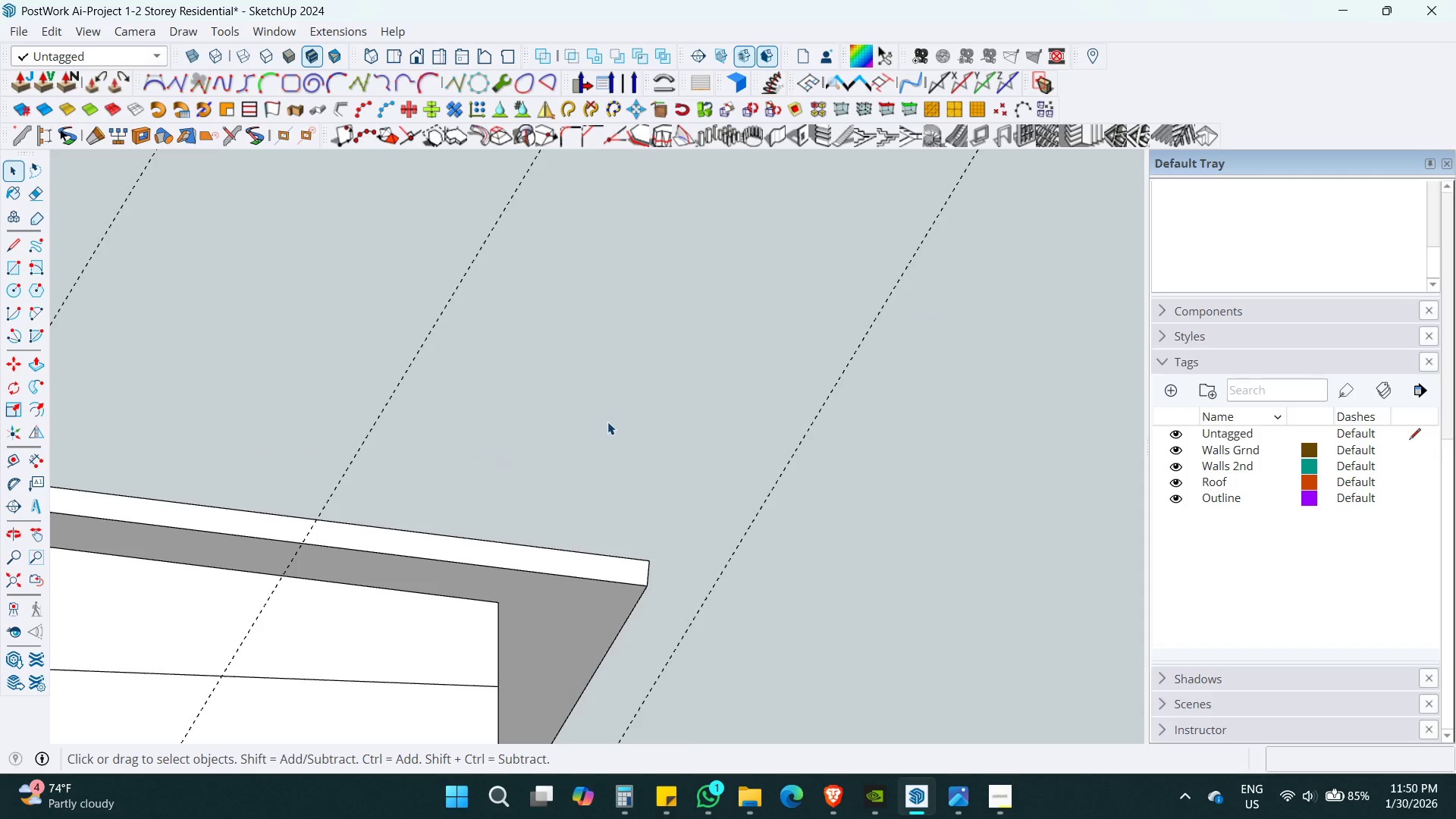 
hold_key(key=ShiftLeft, duration=0.41)
 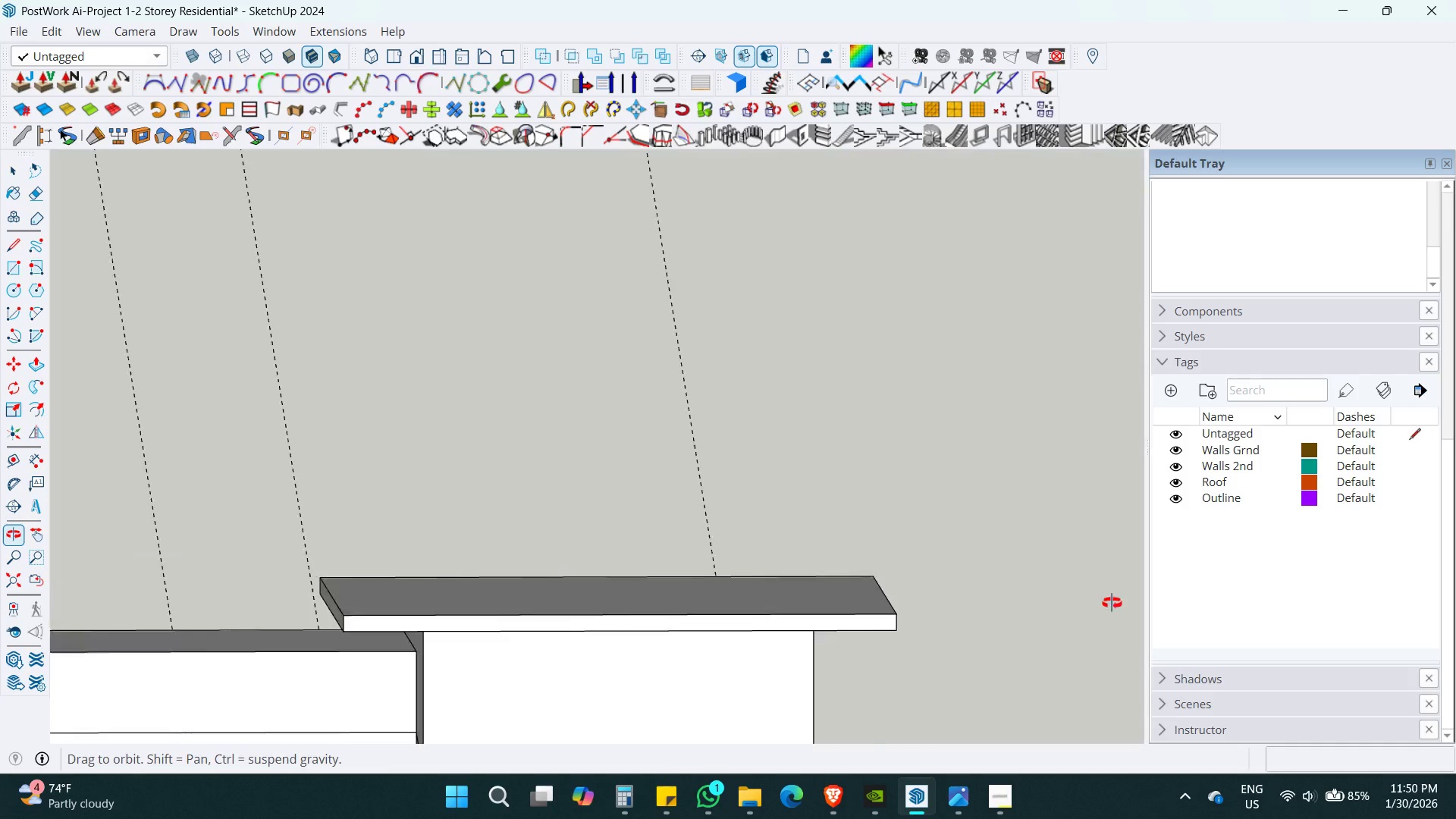 
scroll: coordinate [607, 422], scroll_direction: down, amount: 5.0
 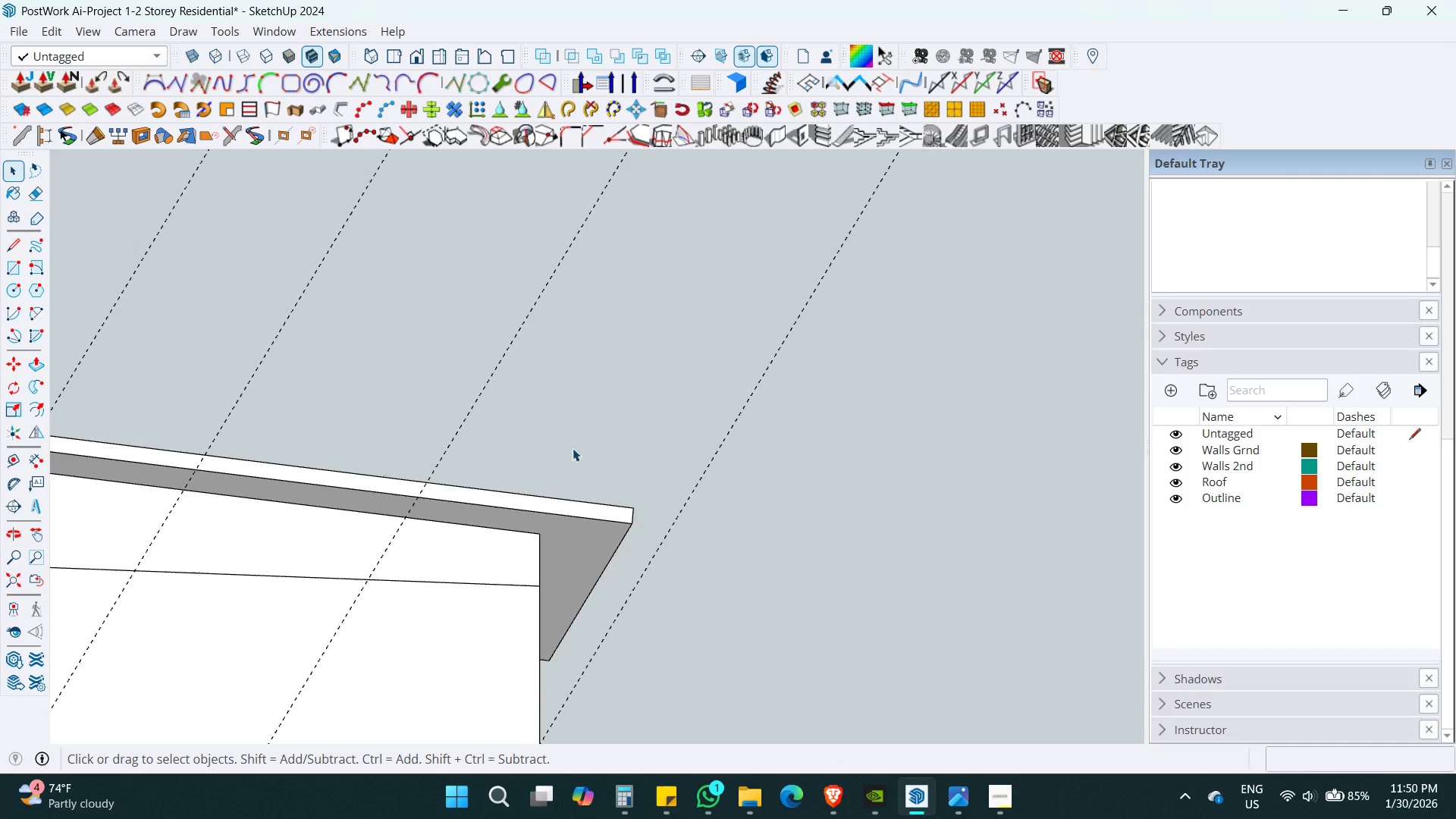 
hold_key(key=ShiftLeft, duration=0.38)
scroll: coordinate [908, 561], scroll_direction: down, amount: 5.0
 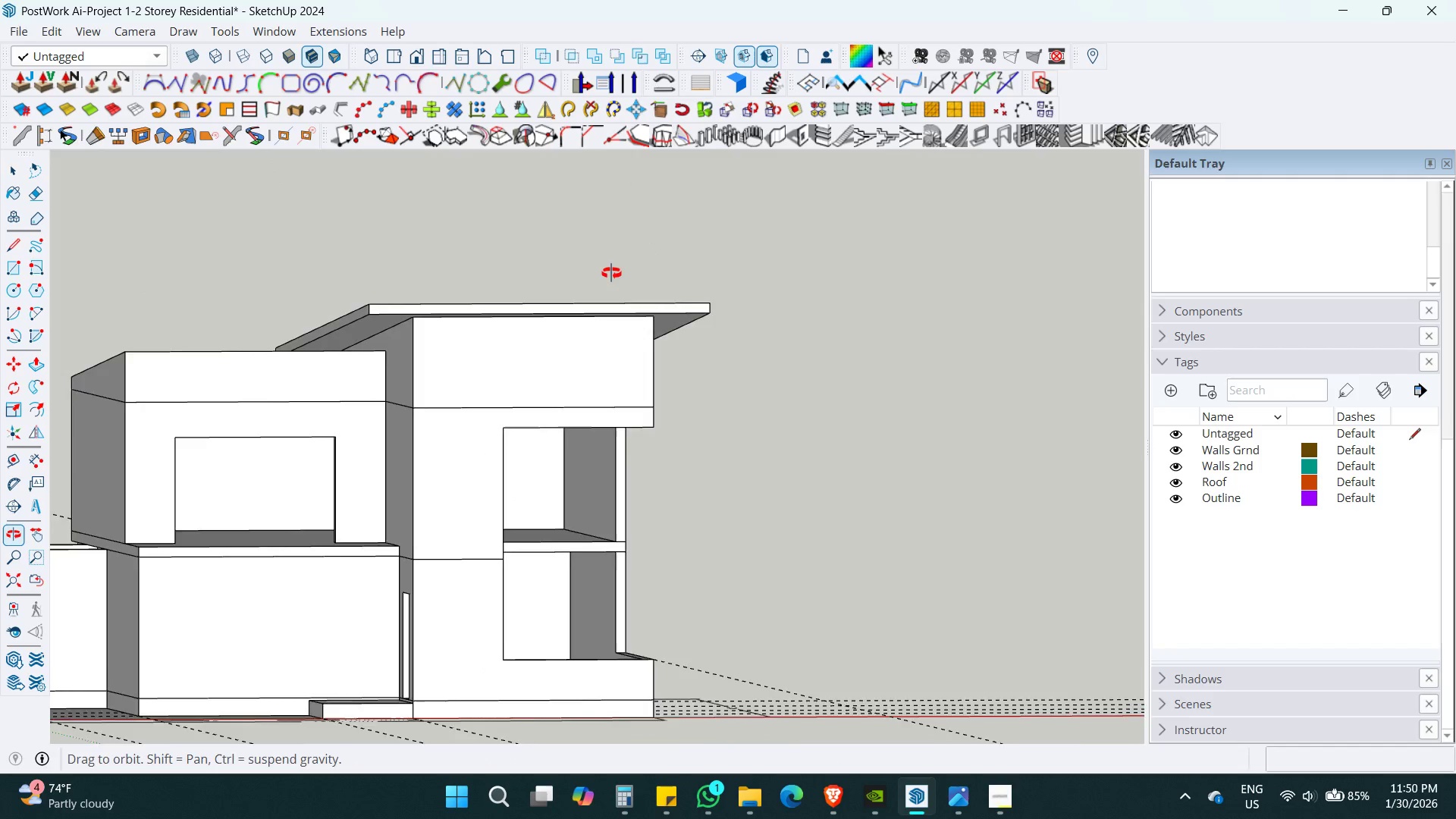 
double_click([716, 388])
 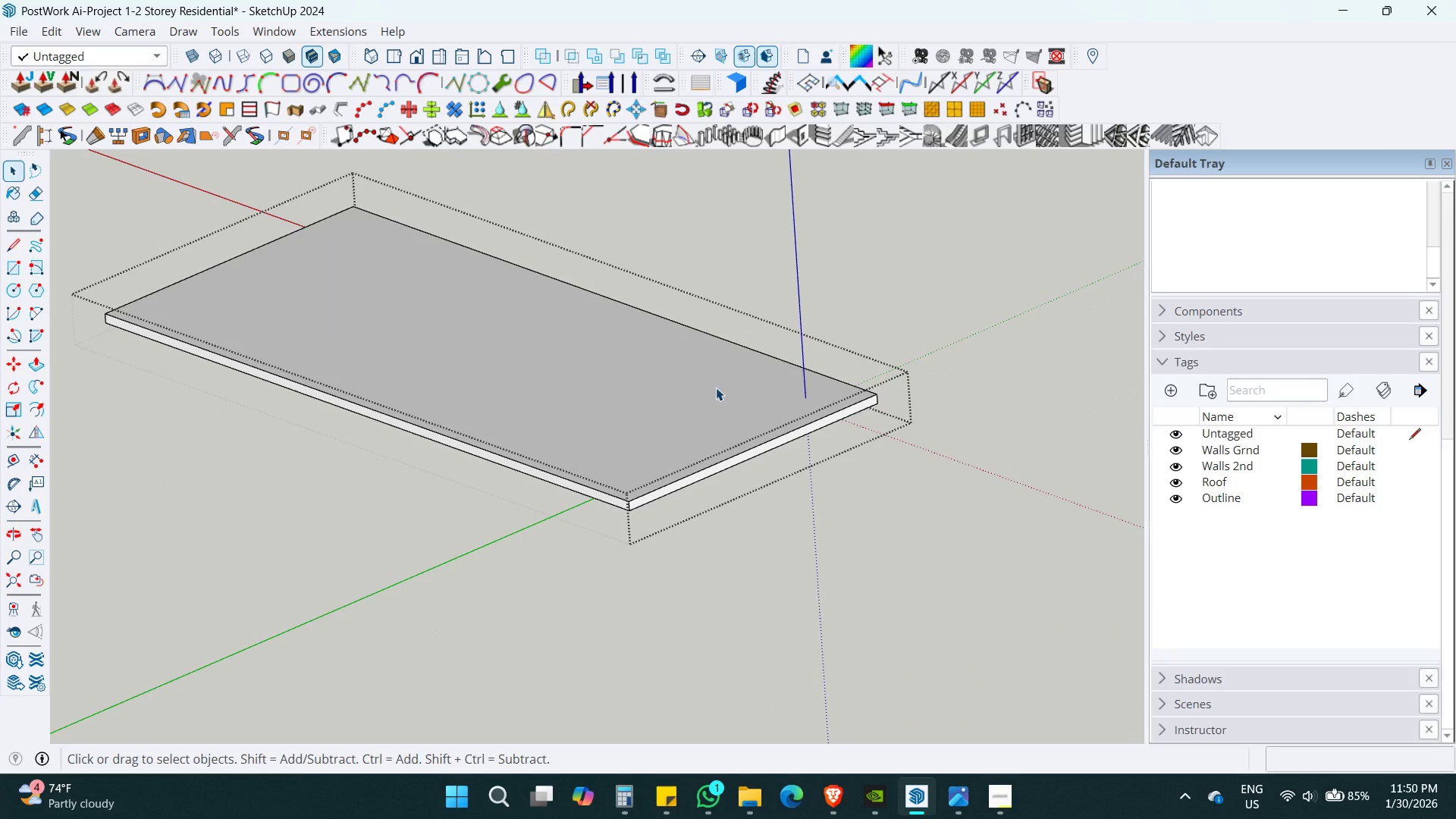 
key(Shift+ShiftLeft)
 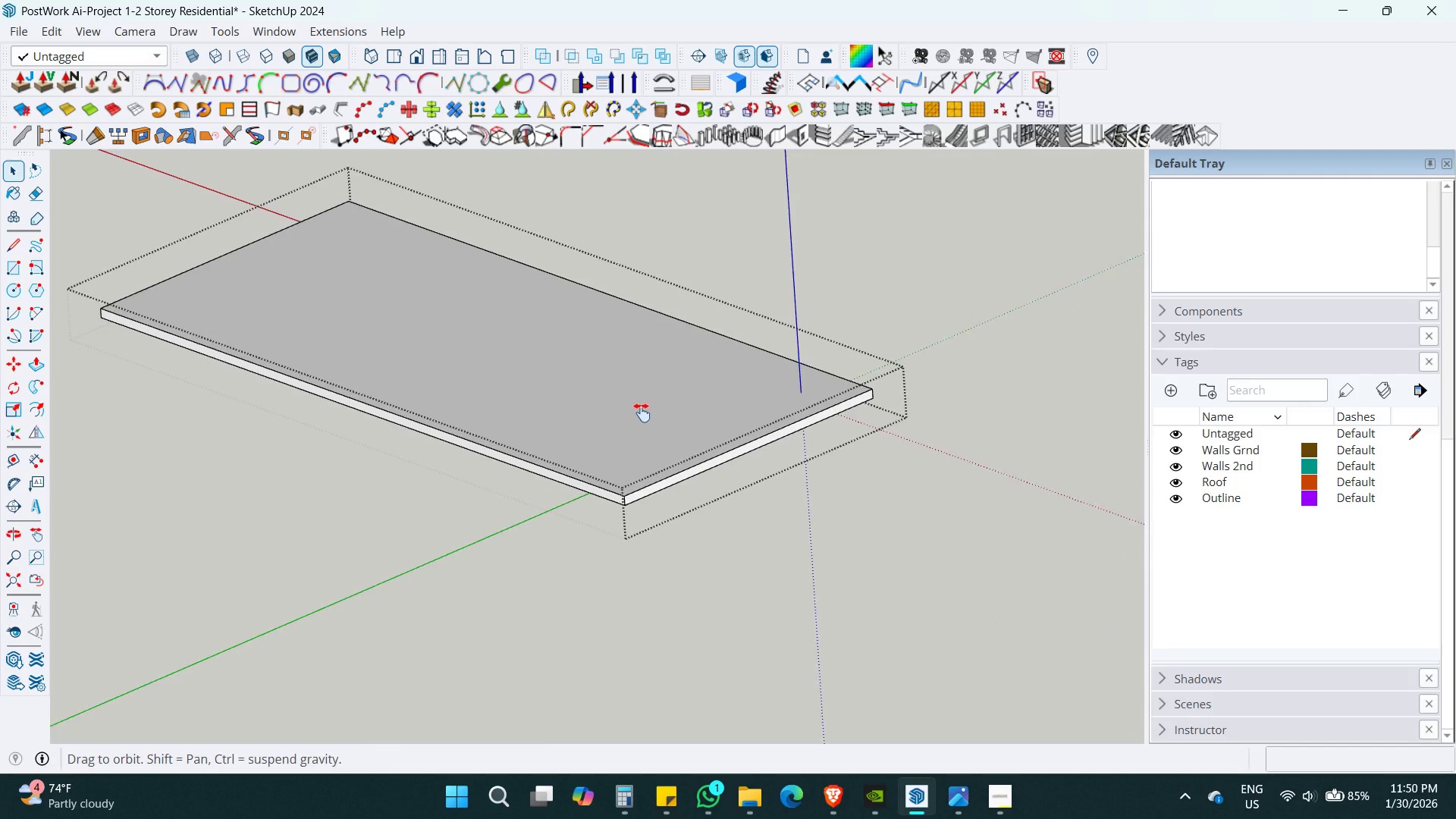 
key(P)
 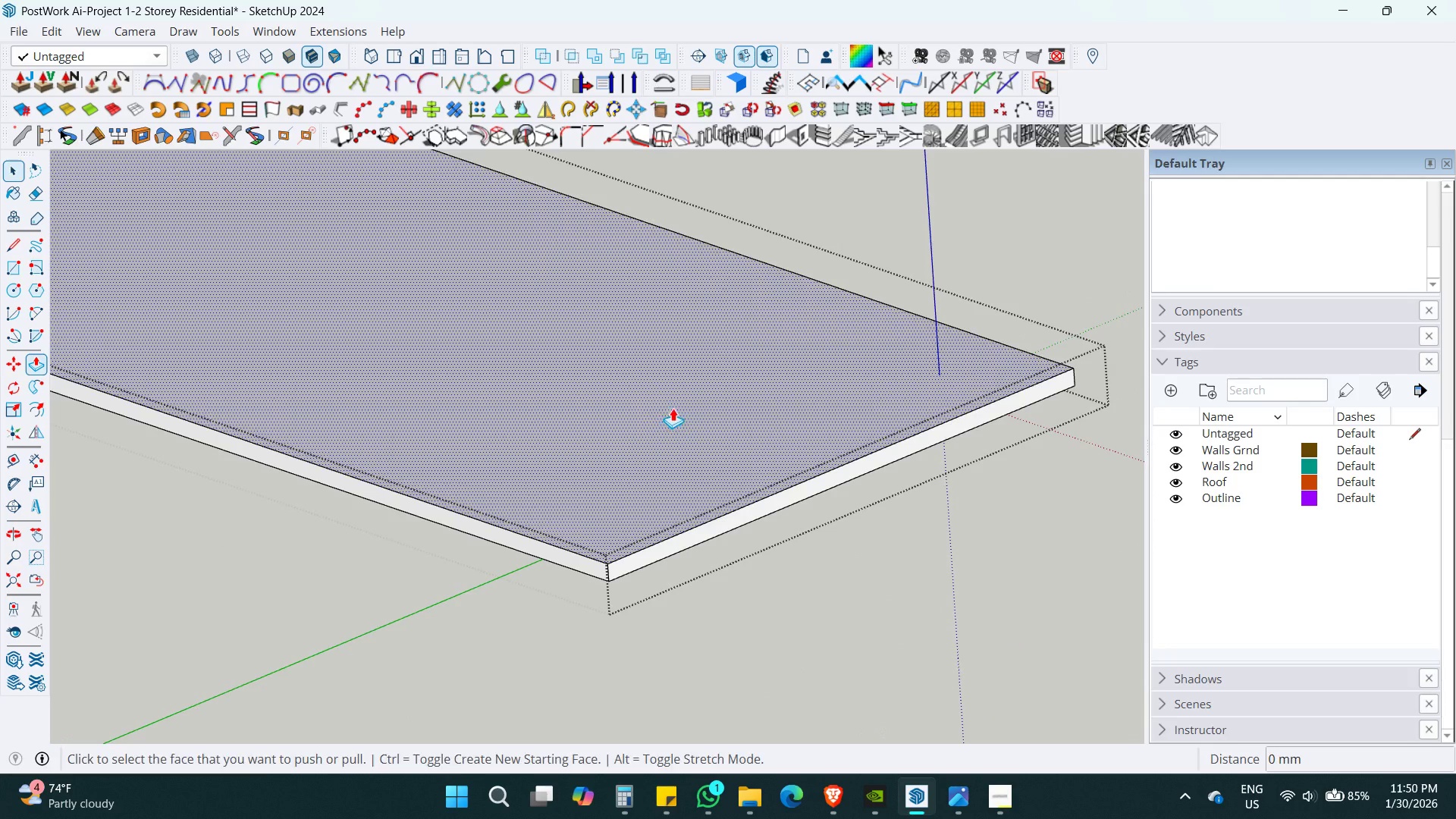 
left_click_drag(start_coordinate=[673, 408], to_coordinate=[673, 403])
 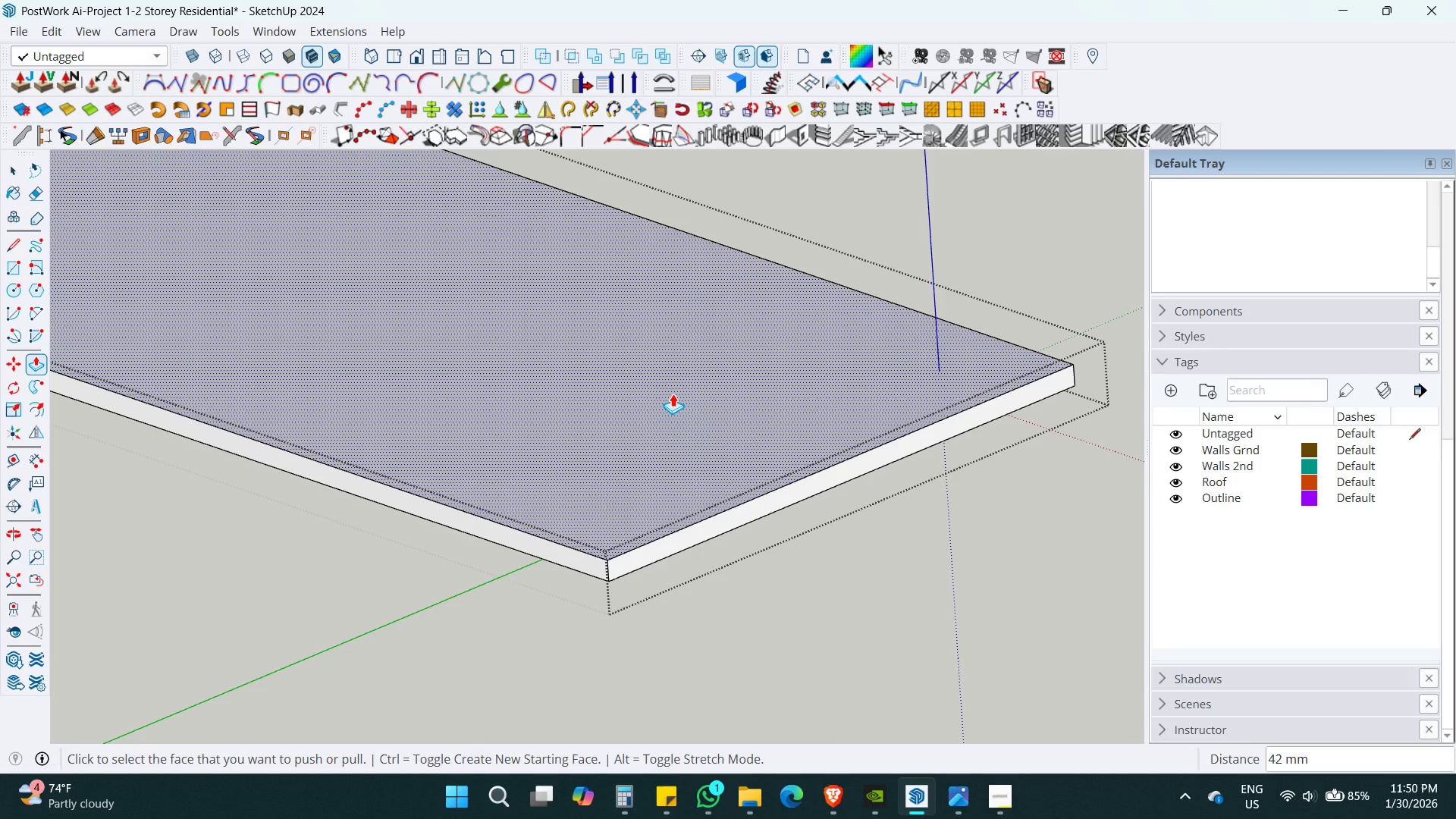 
scroll: coordinate [646, 413], scroll_direction: up, amount: 6.0
 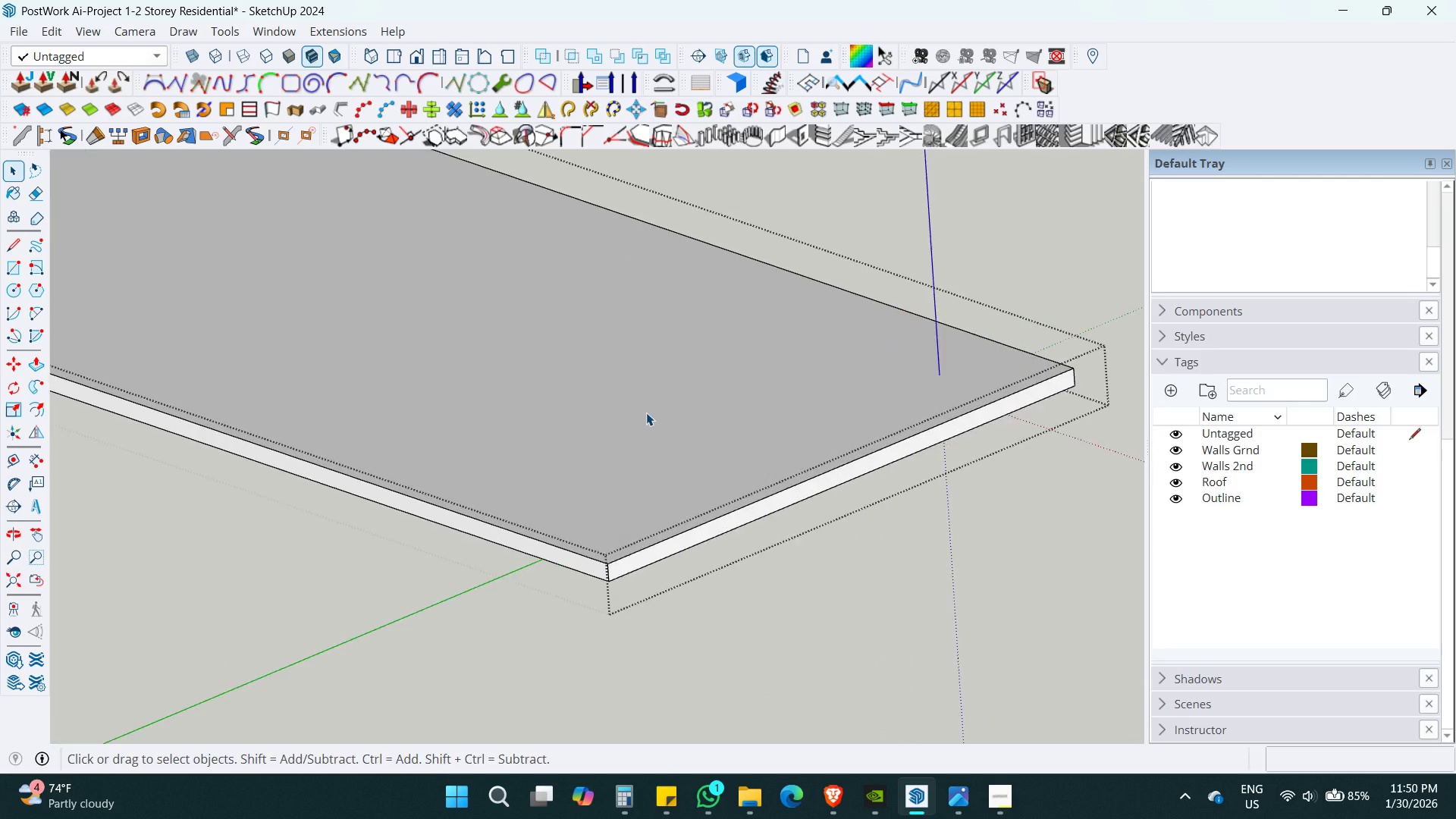 
key(Numpad2)
 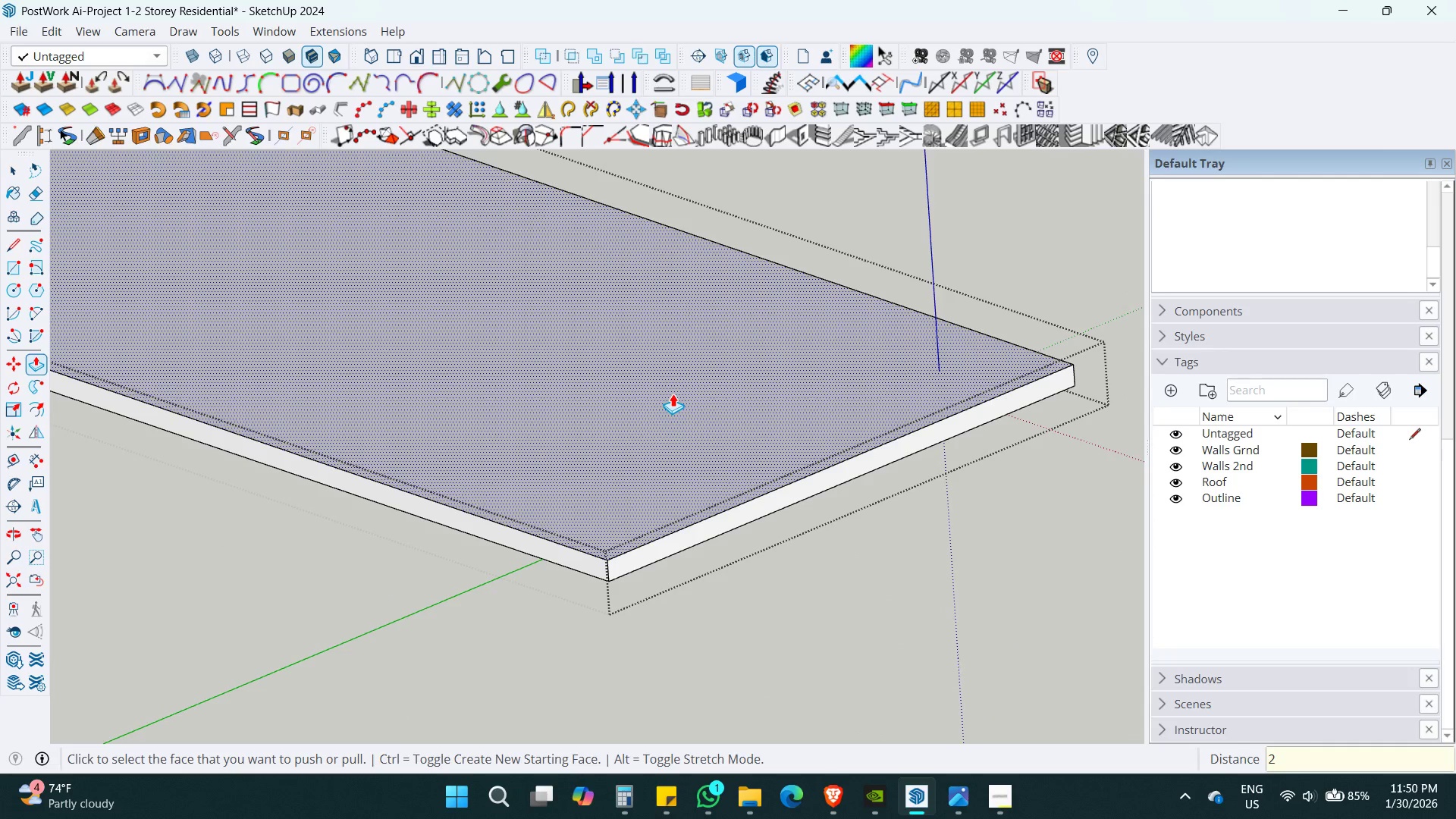 
key(Numpad0)
 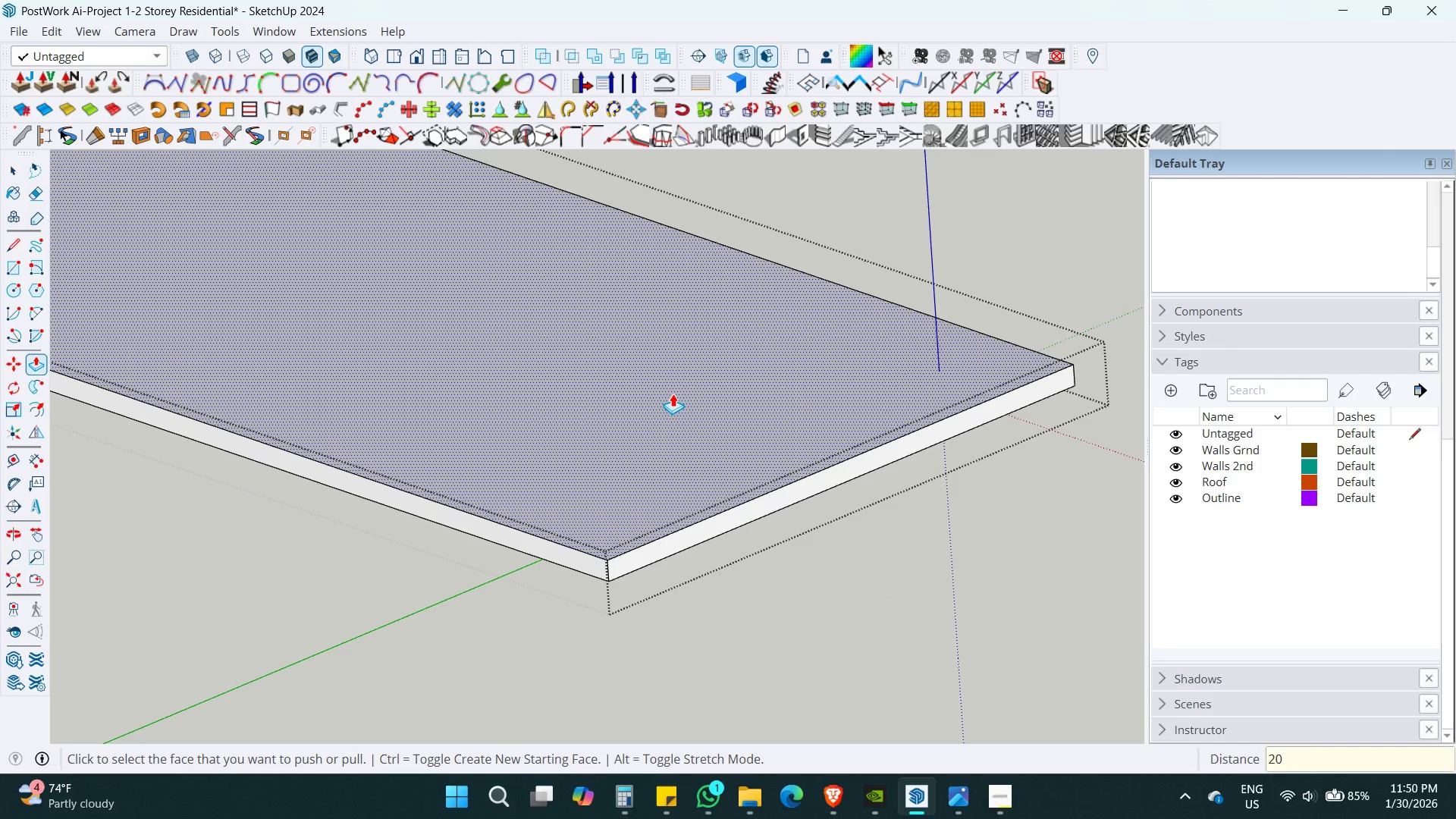 
key(Numpad0)
 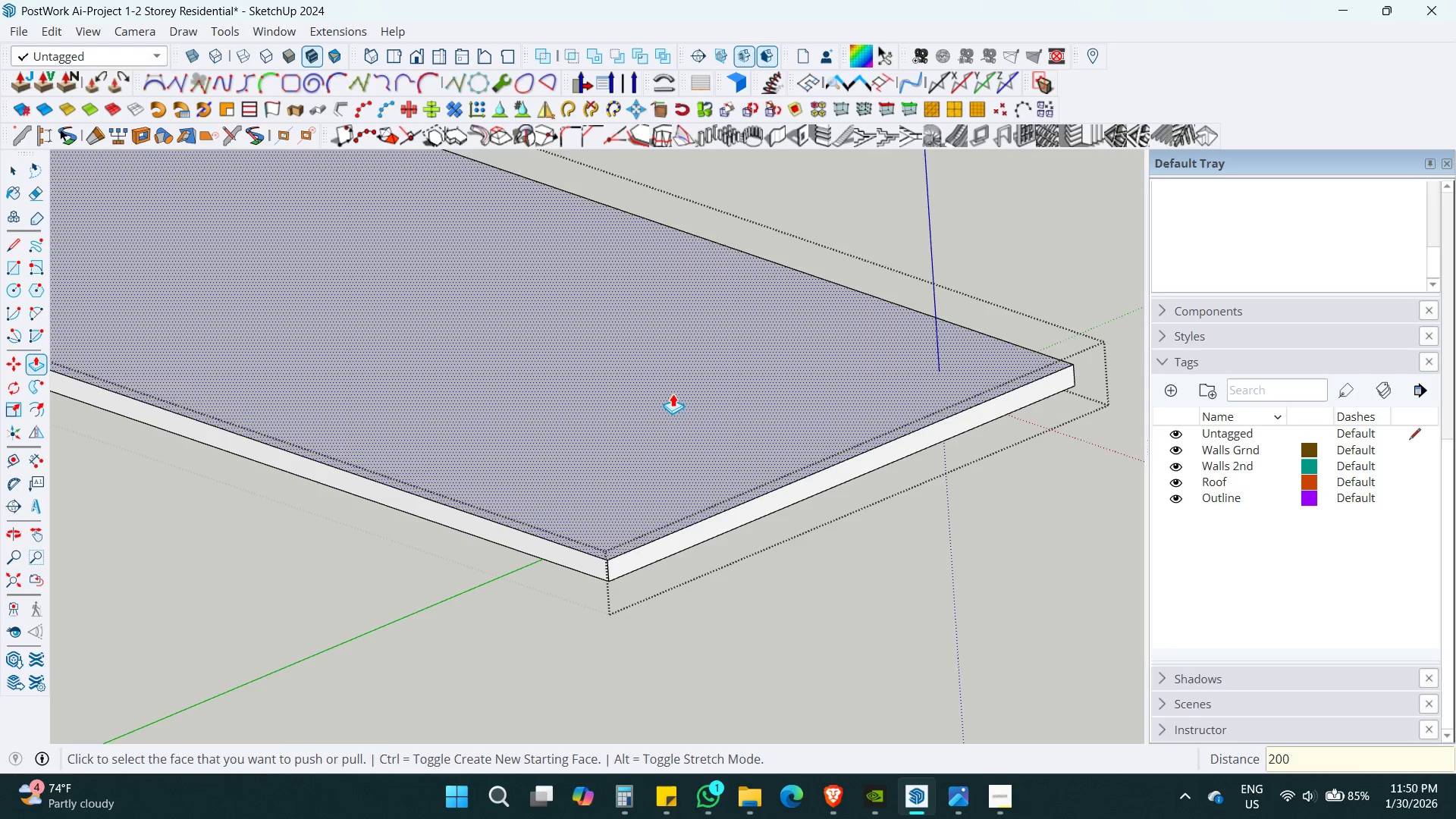 
key(Enter)
 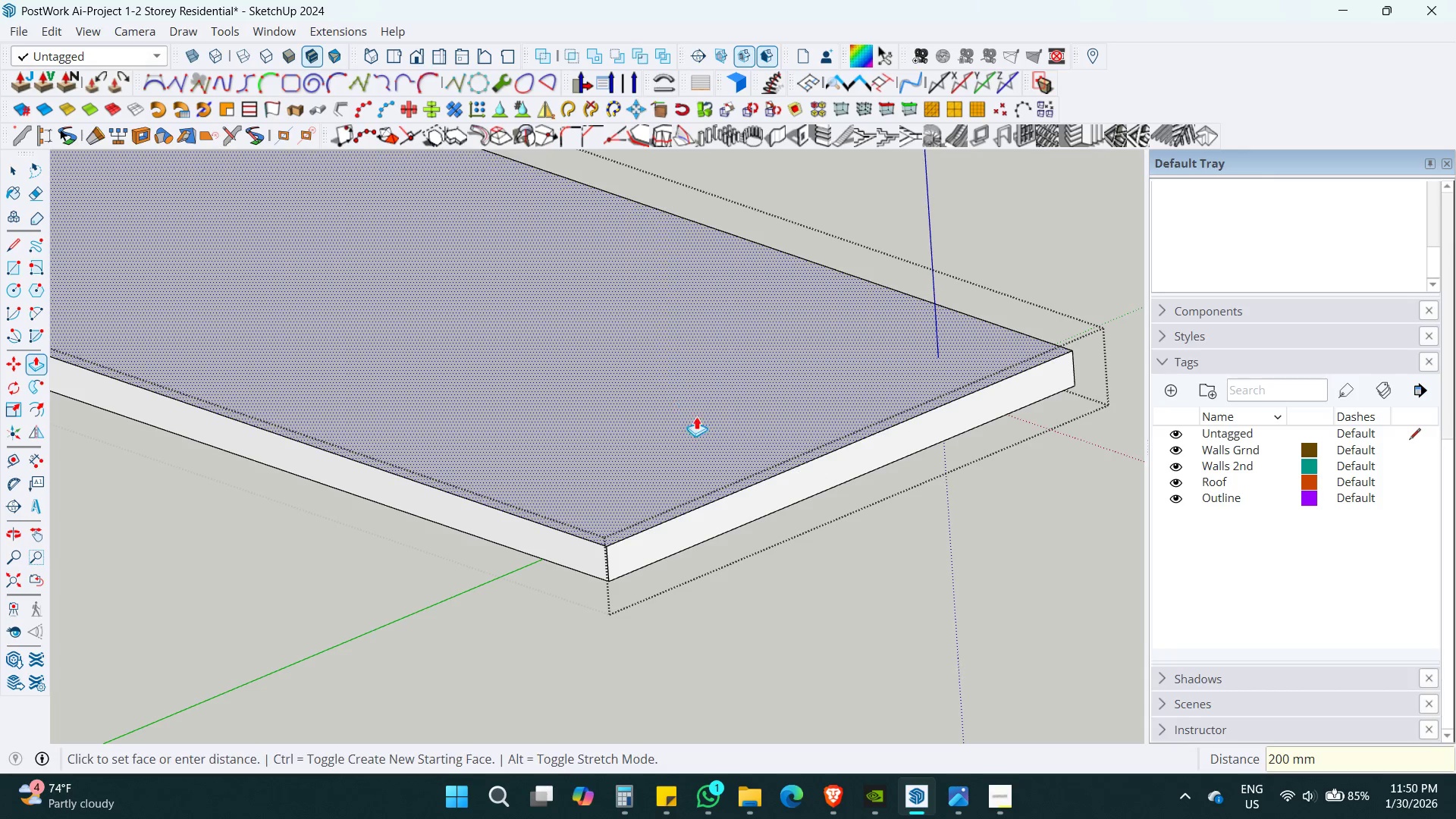 
key(Space)
 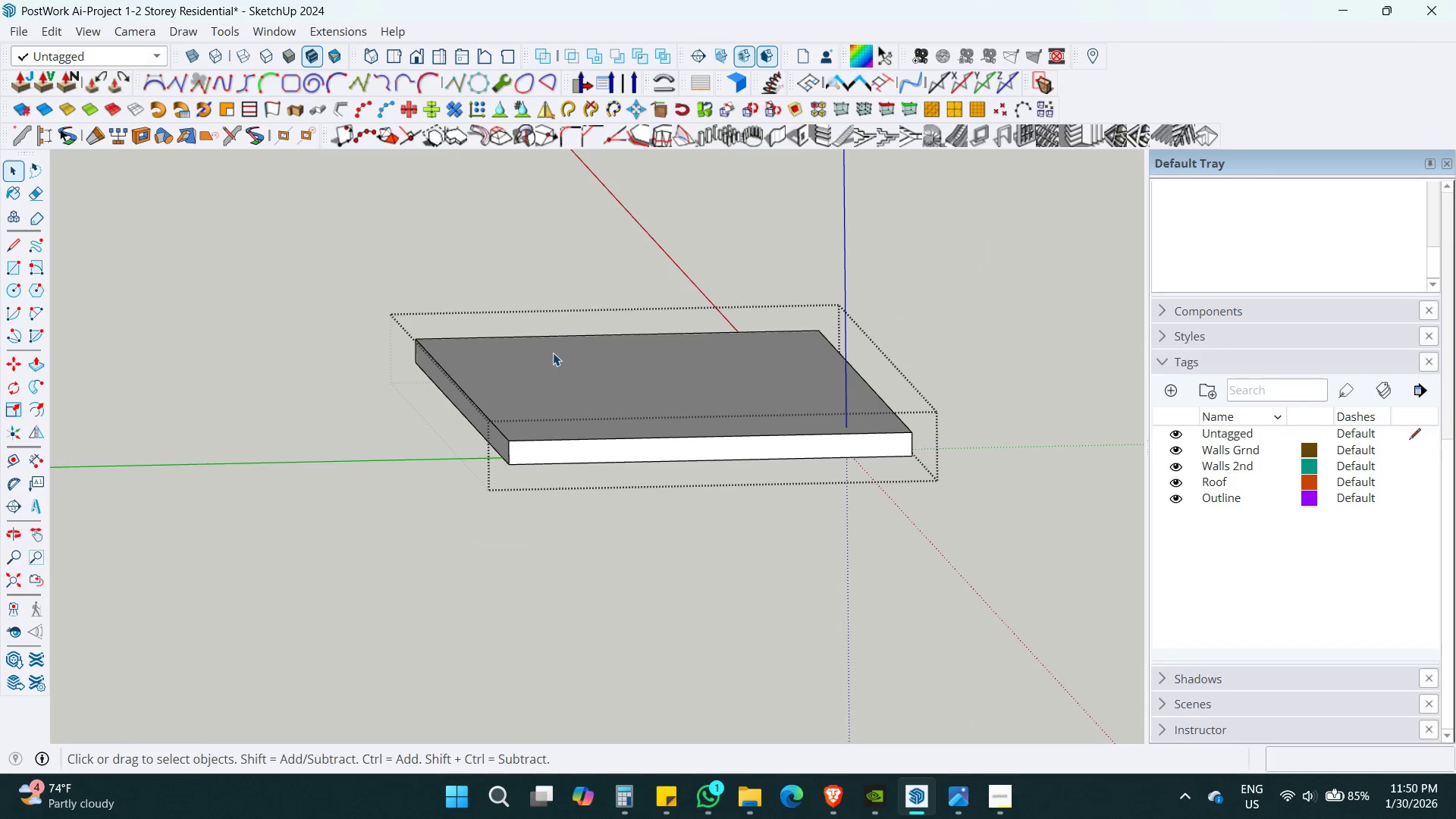 
key(Escape)
 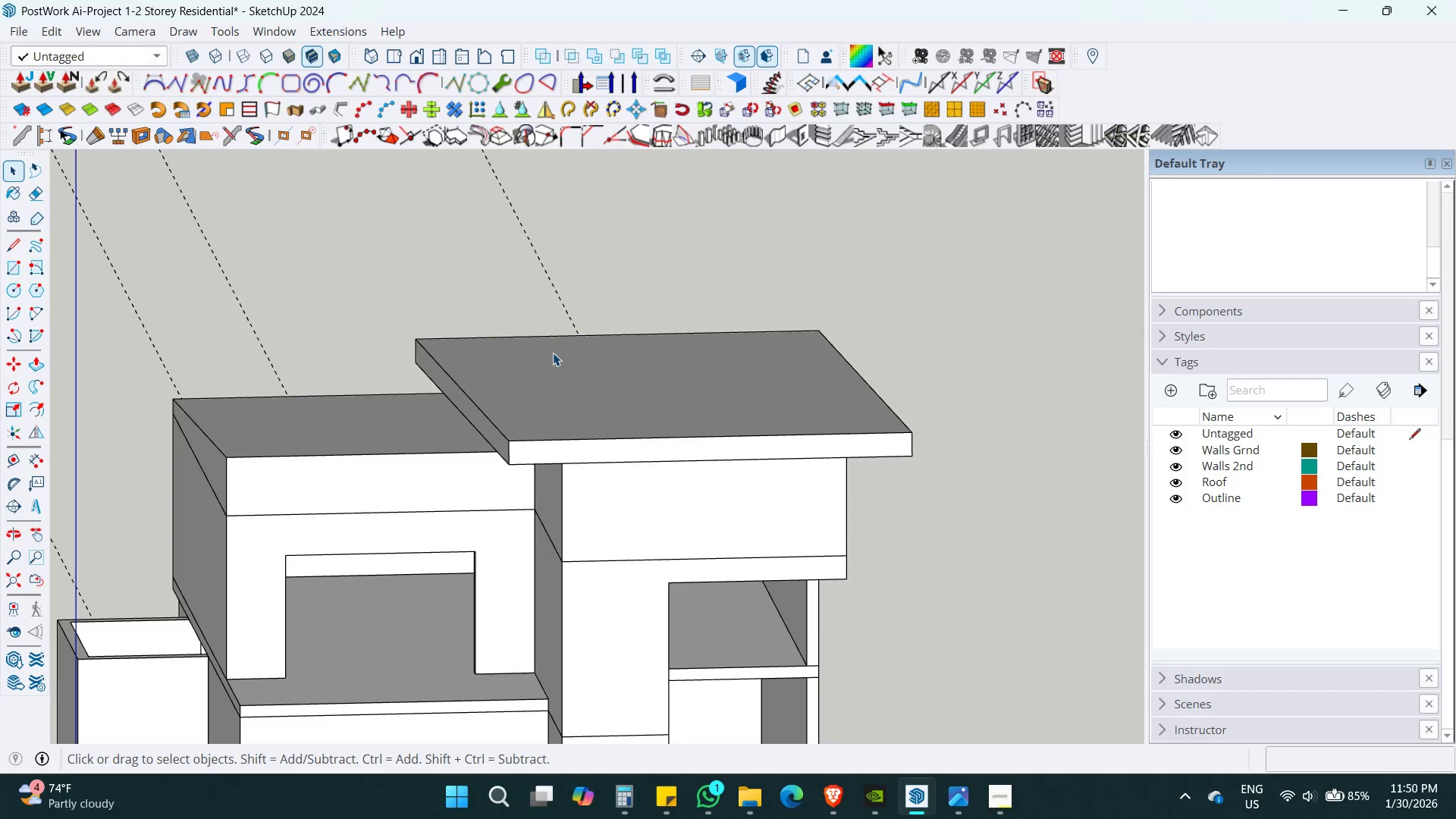 
key(Escape)
 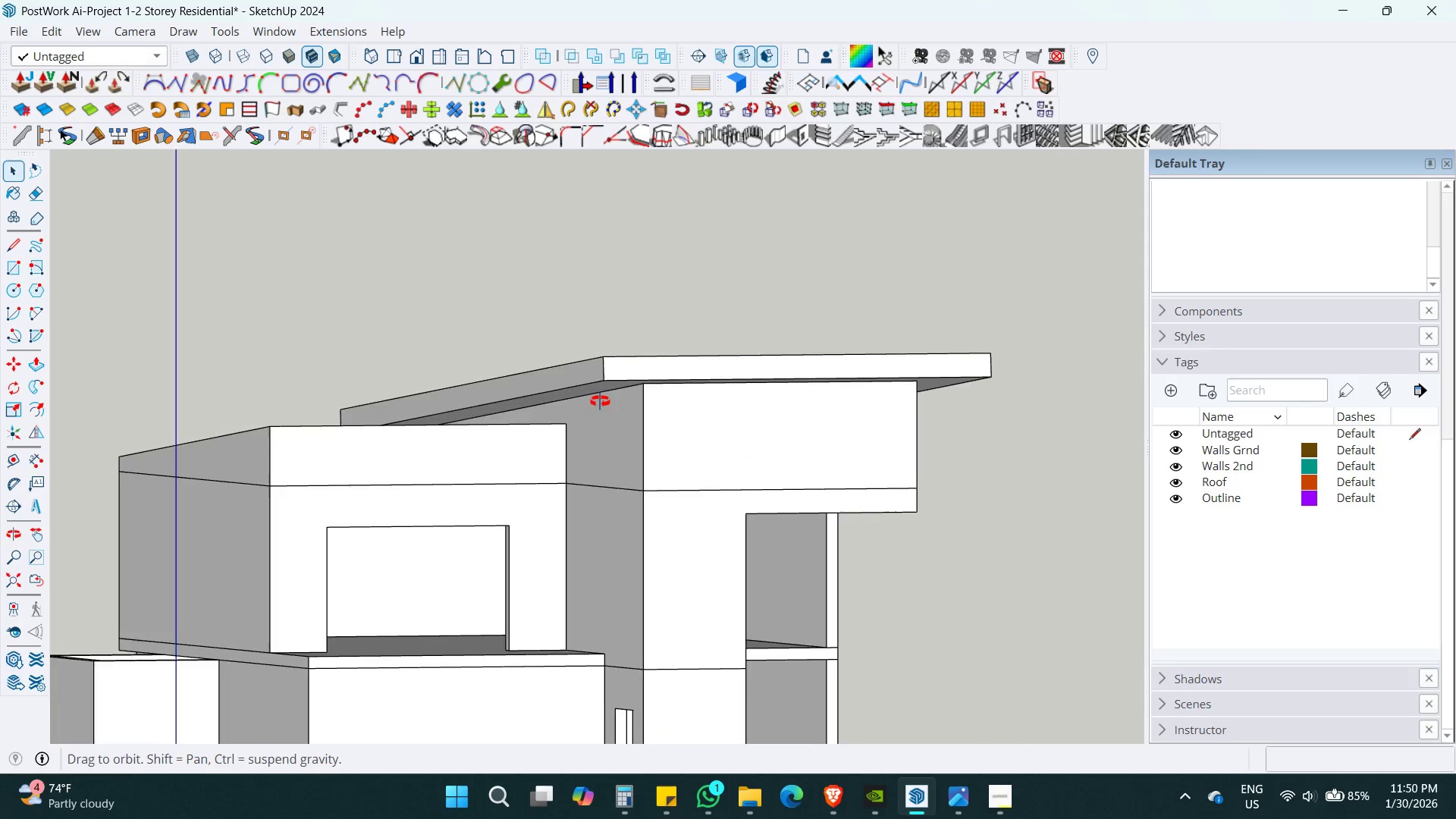 
scroll: coordinate [553, 353], scroll_direction: down, amount: 5.0
 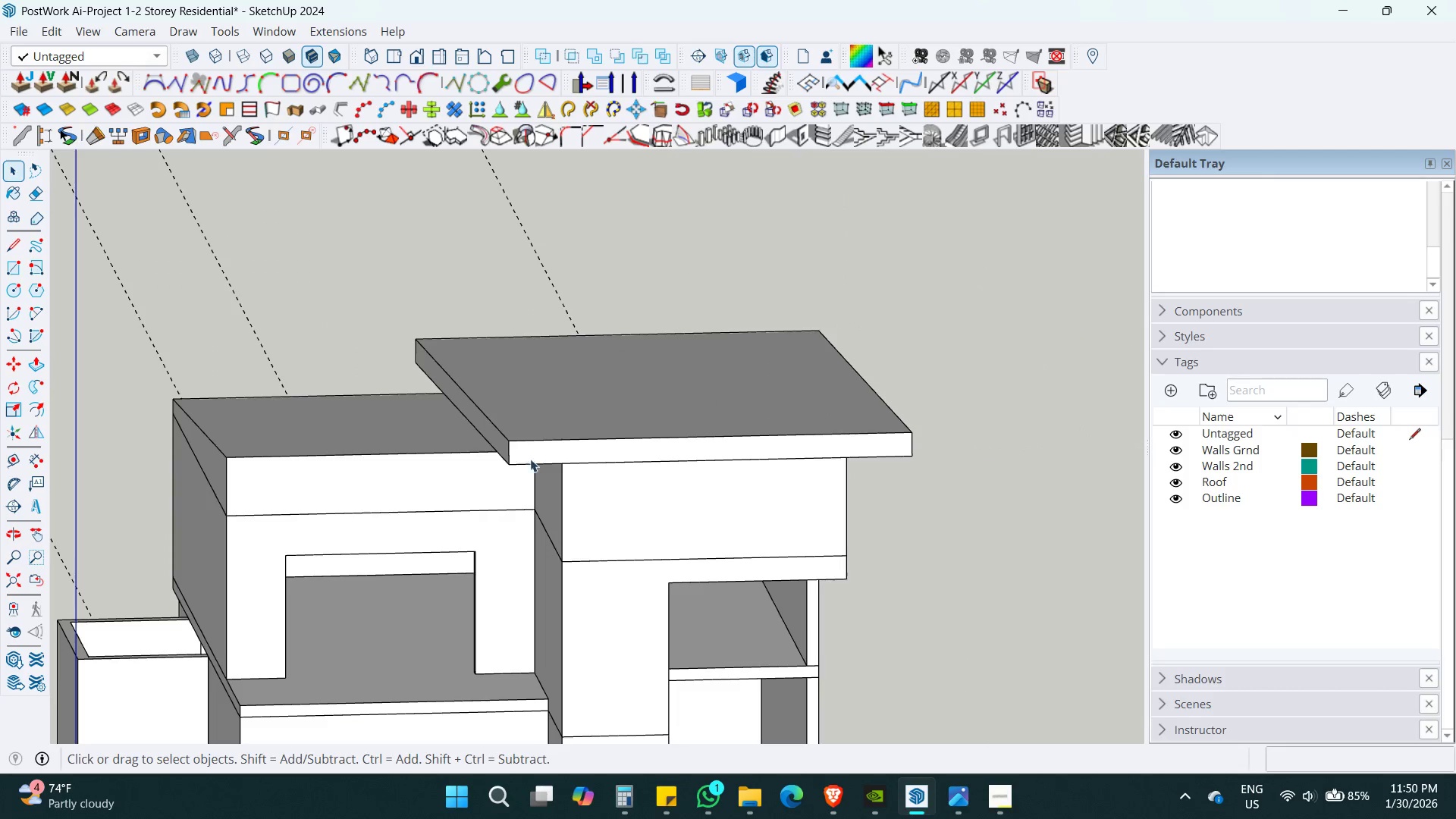 
key(Control+S)
 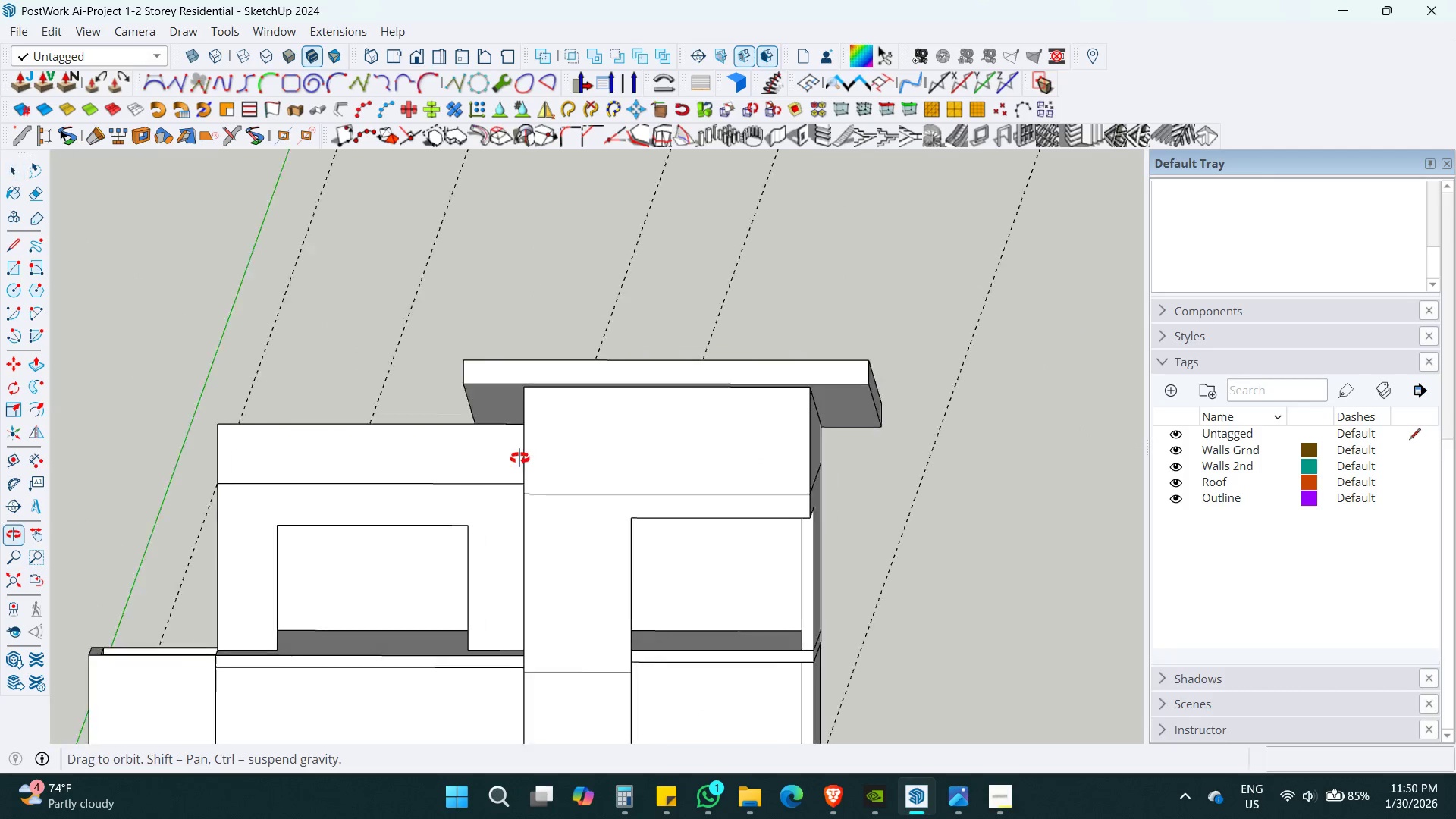 
key(Shift+ShiftLeft)
 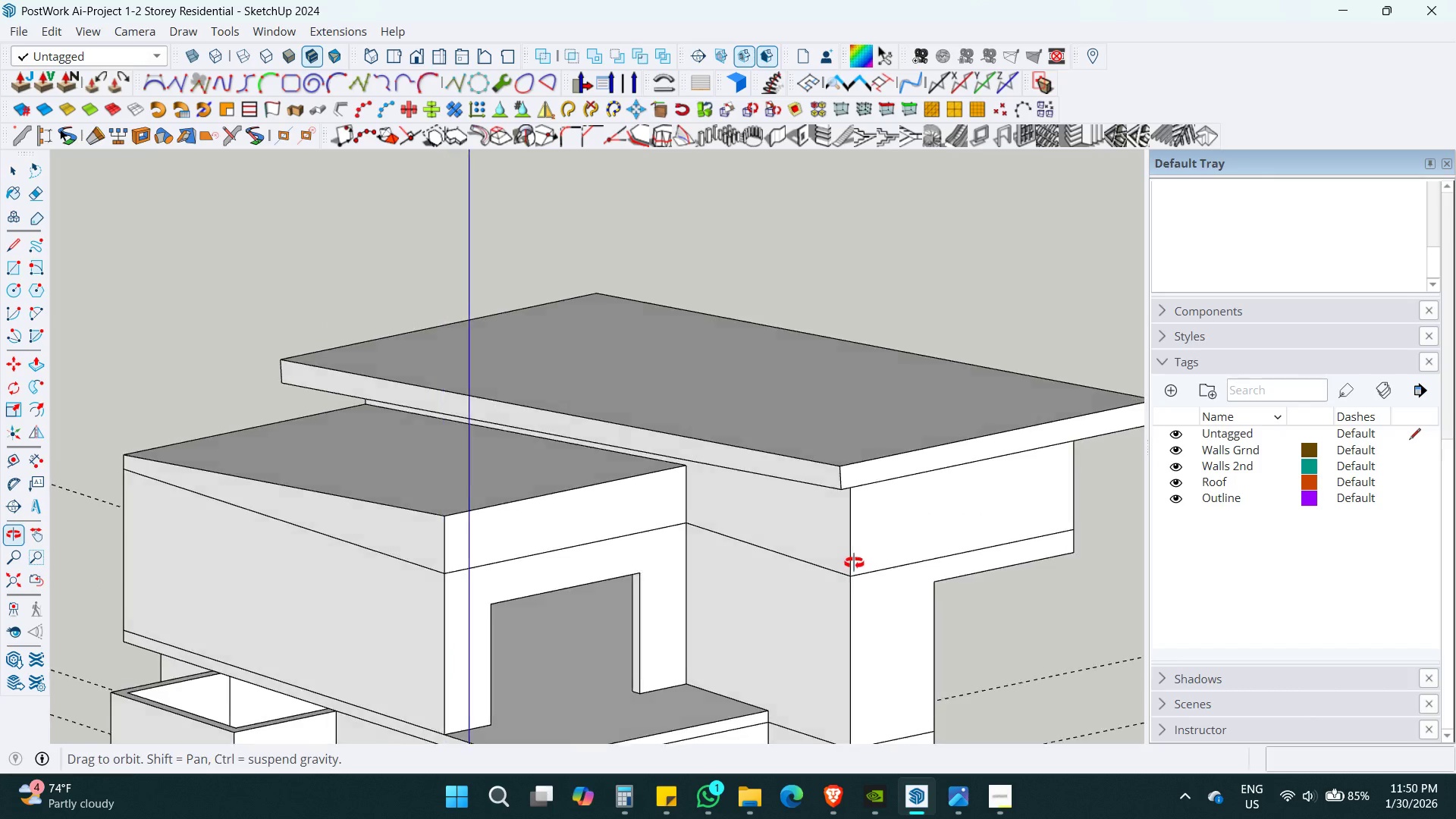 
hold_key(key=ShiftLeft, duration=0.33)
 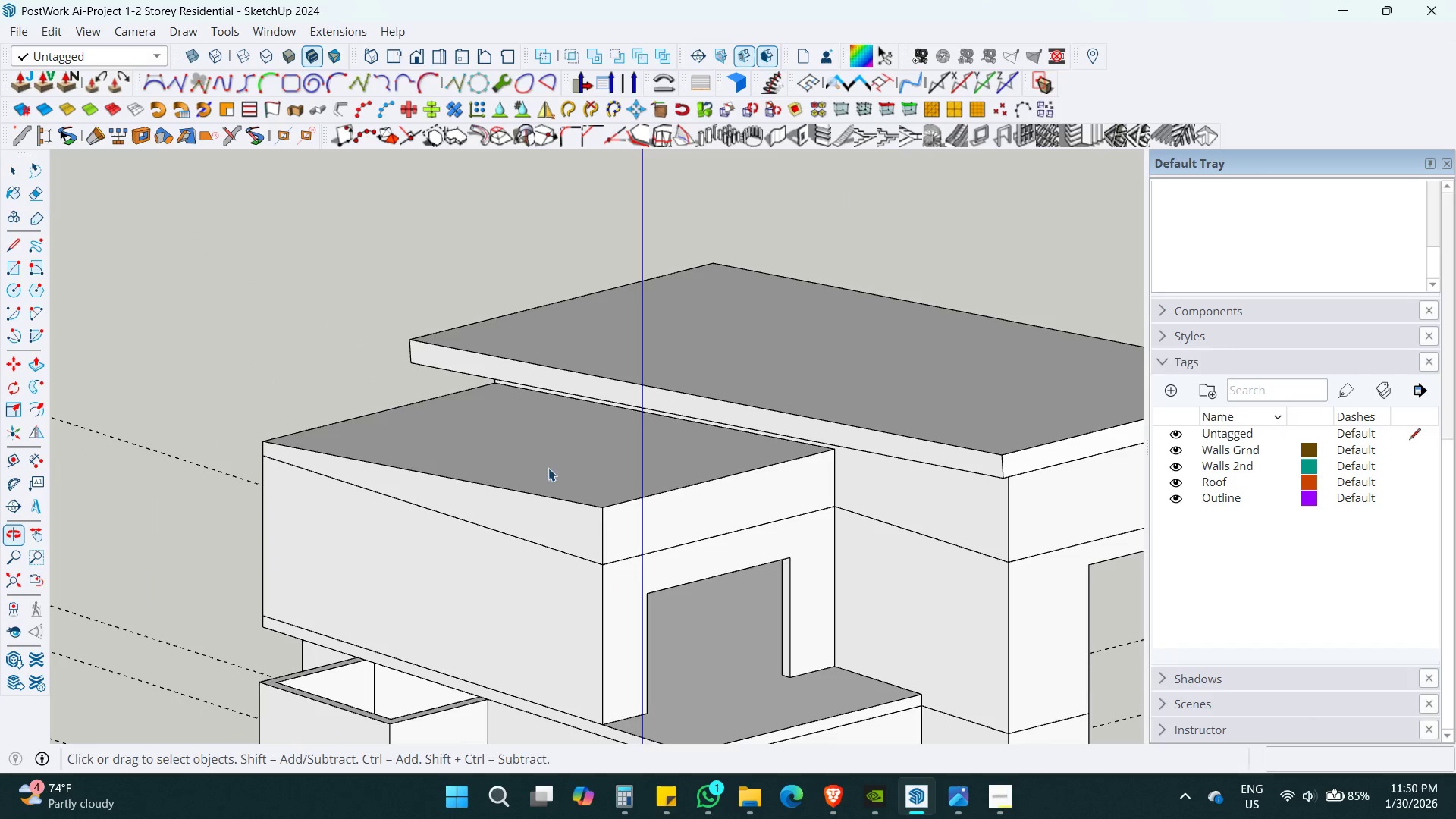 
key(Space)
 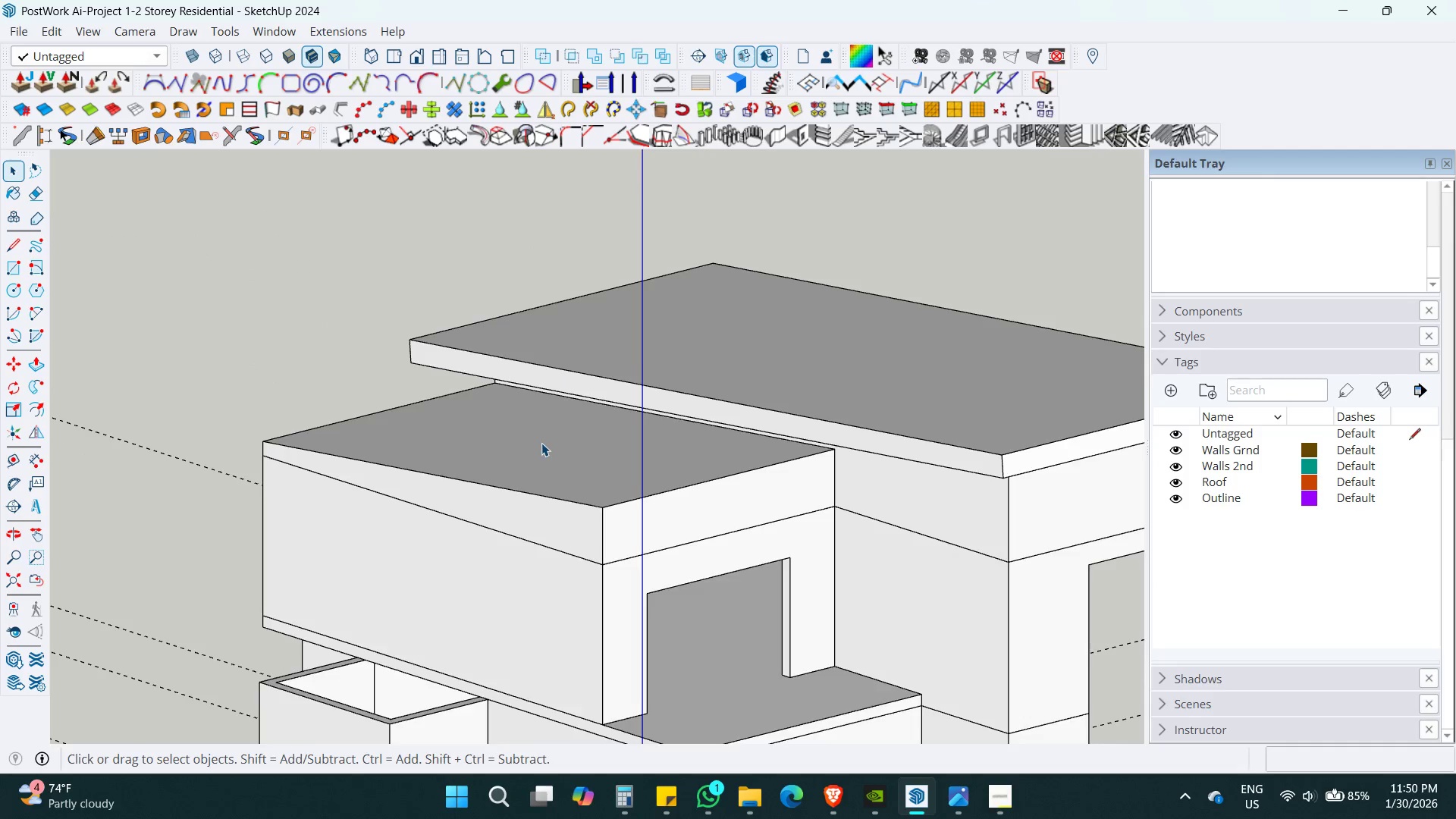 
double_click([541, 443])
 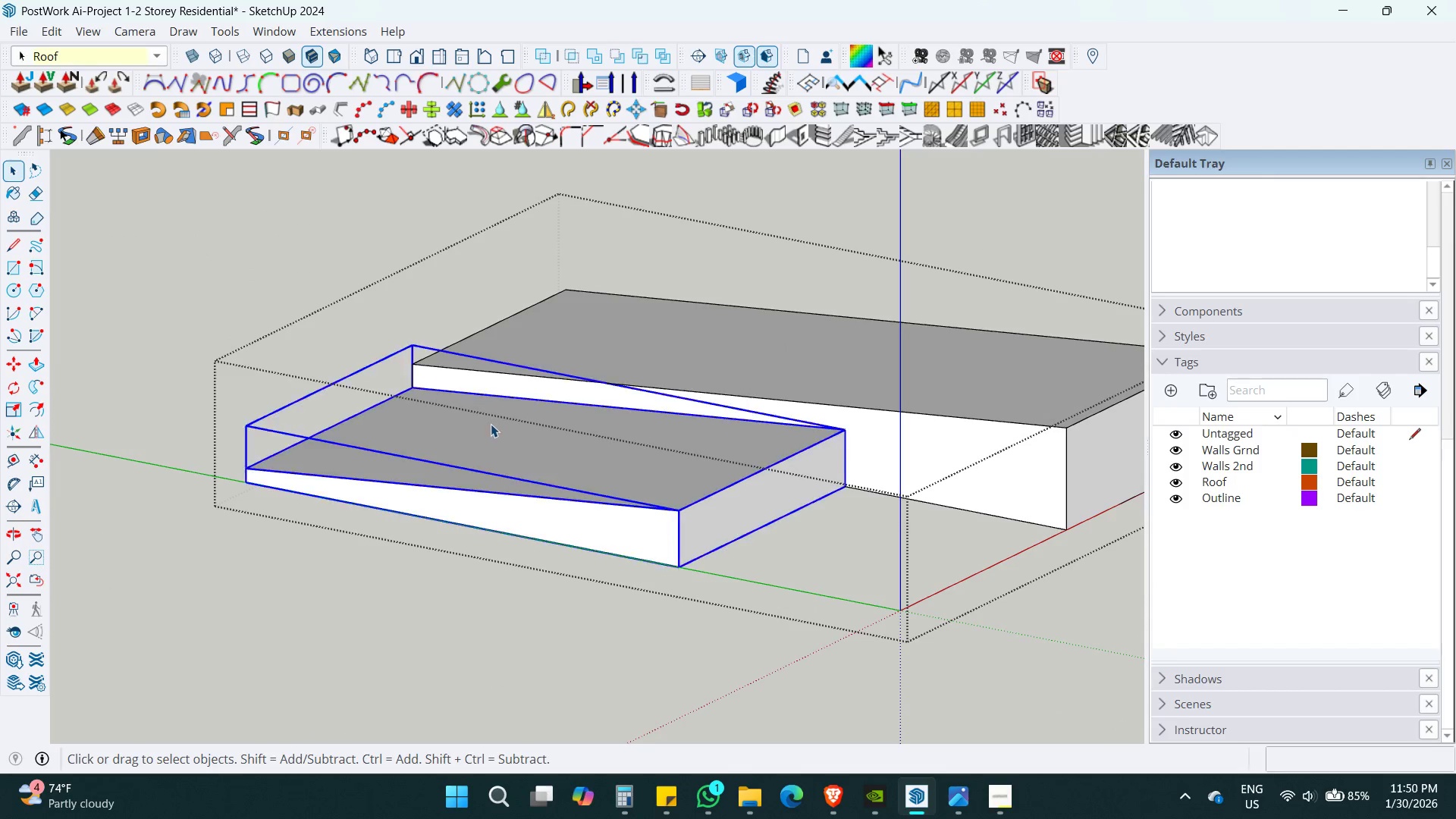 
double_click([488, 433])
 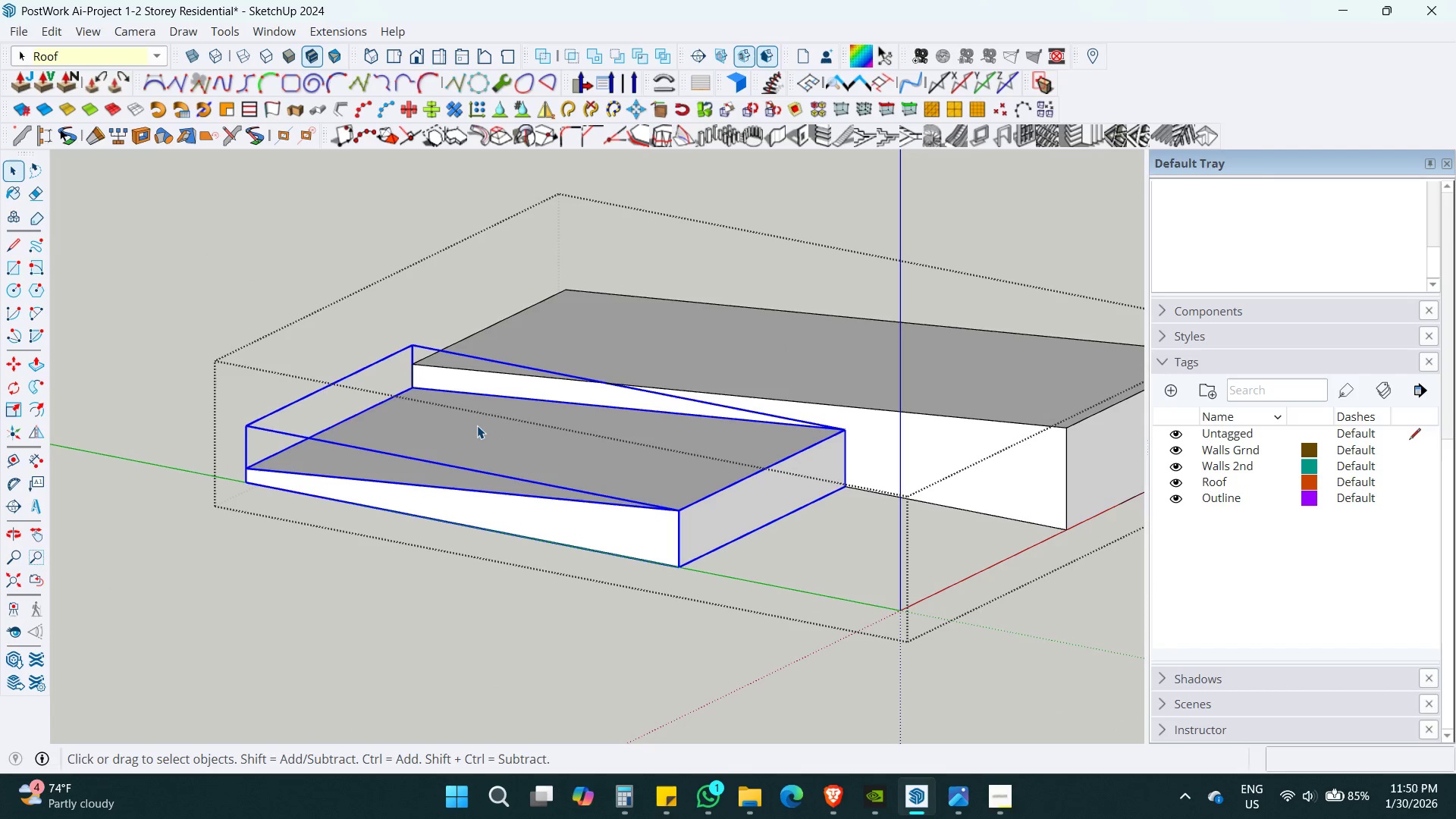 
triple_click([470, 418])
 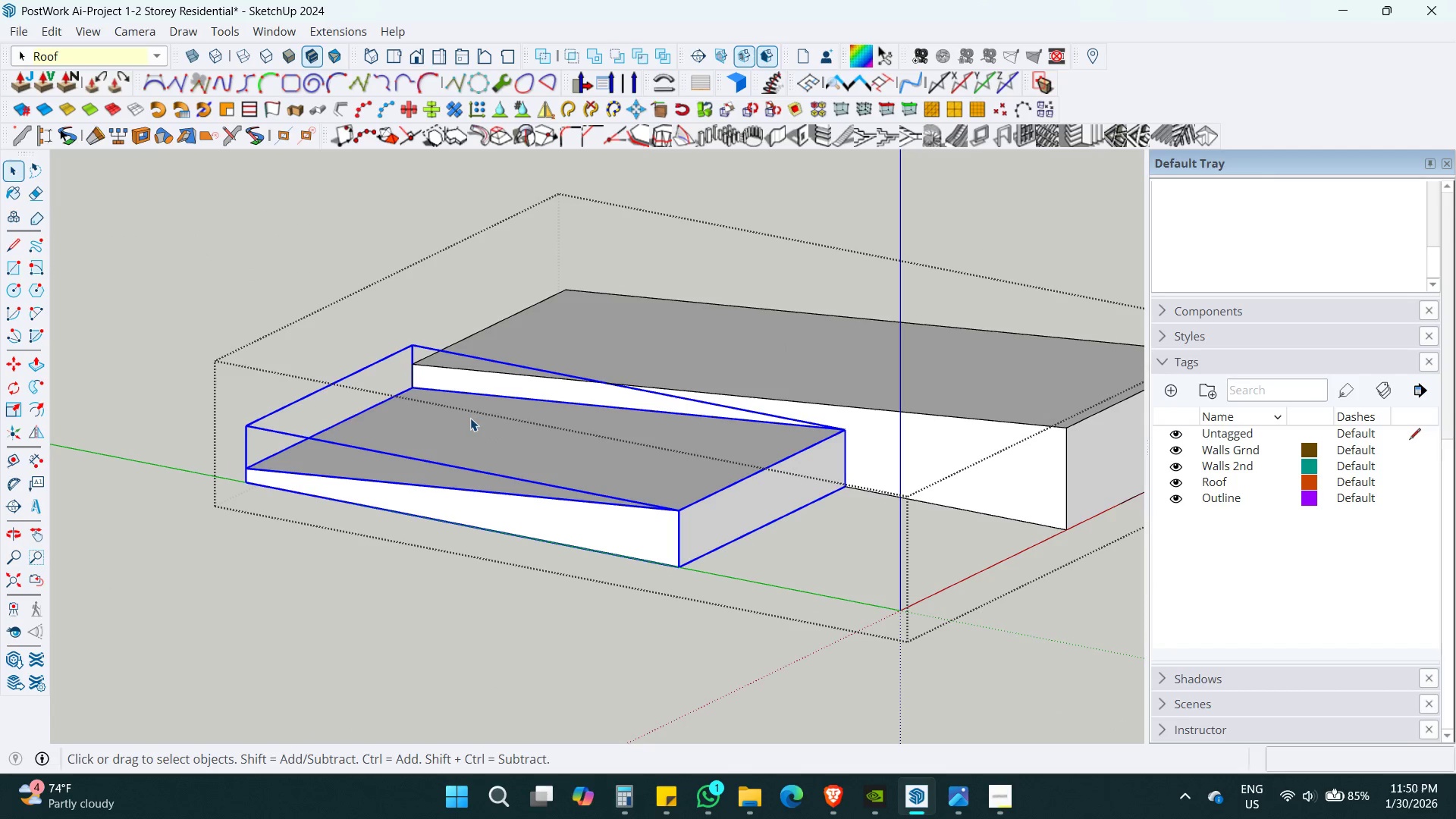 
triple_click([468, 416])
 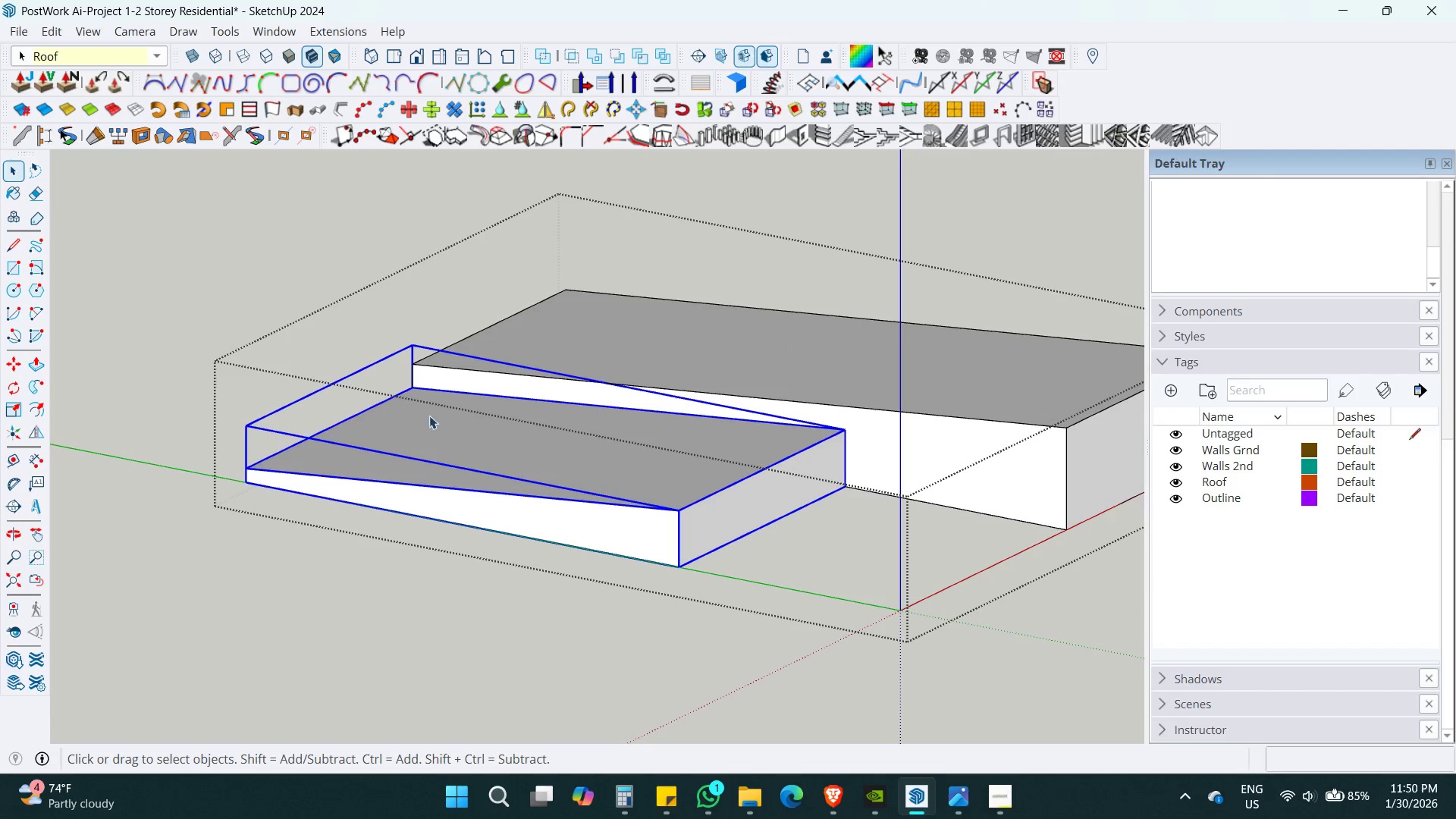 
triple_click([429, 416])
 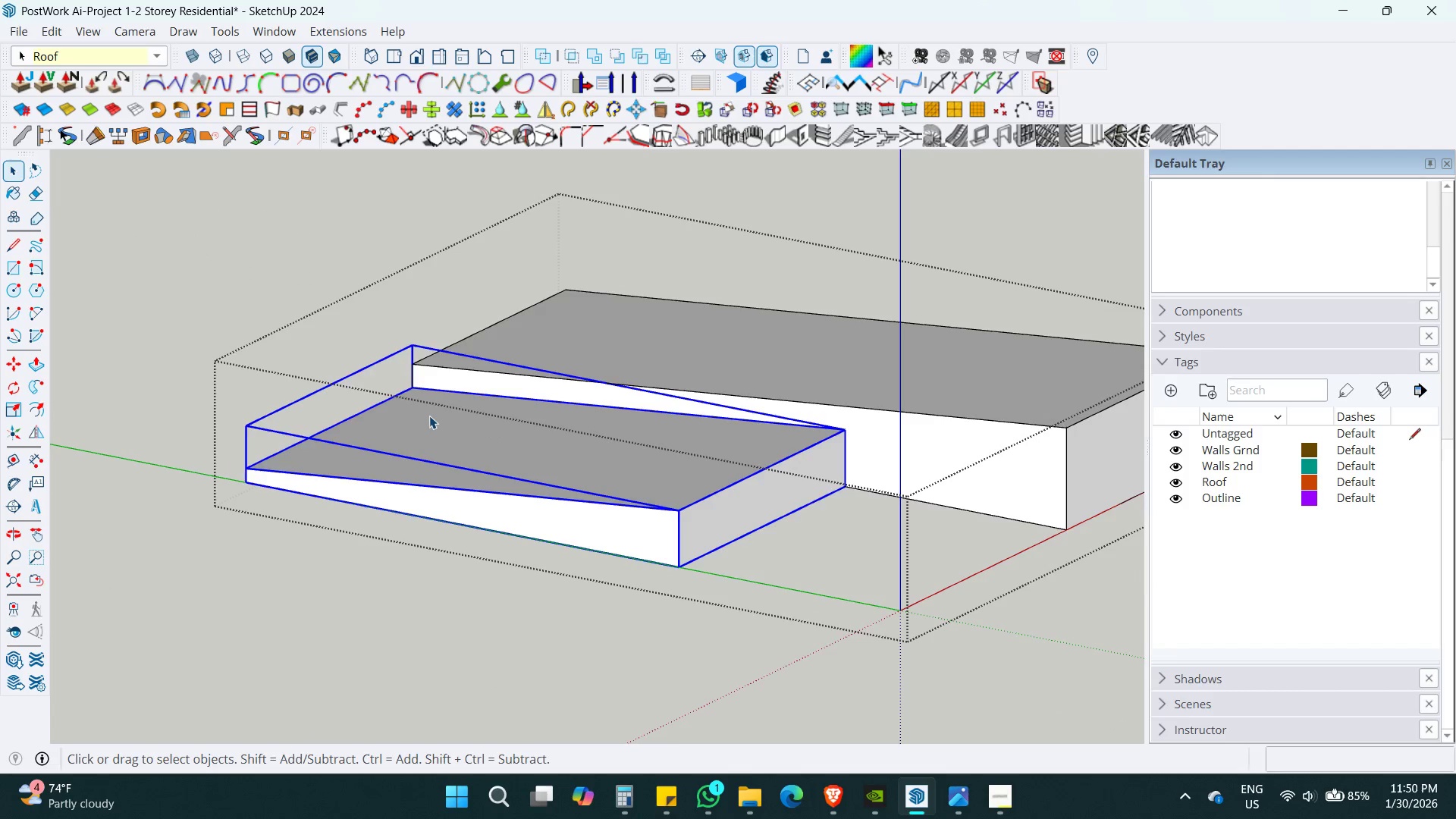 
triple_click([429, 416])
 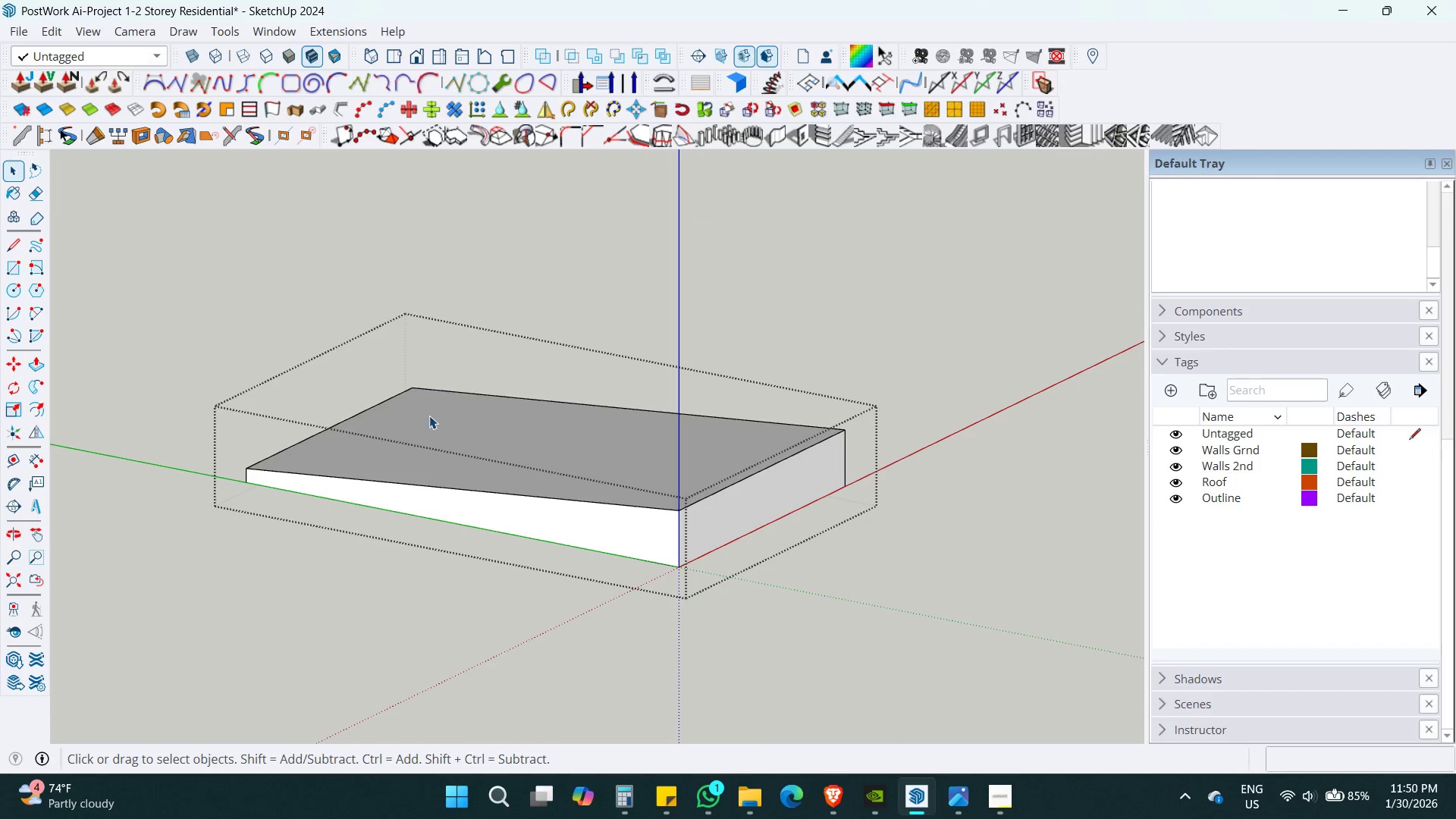 
triple_click([422, 414])
 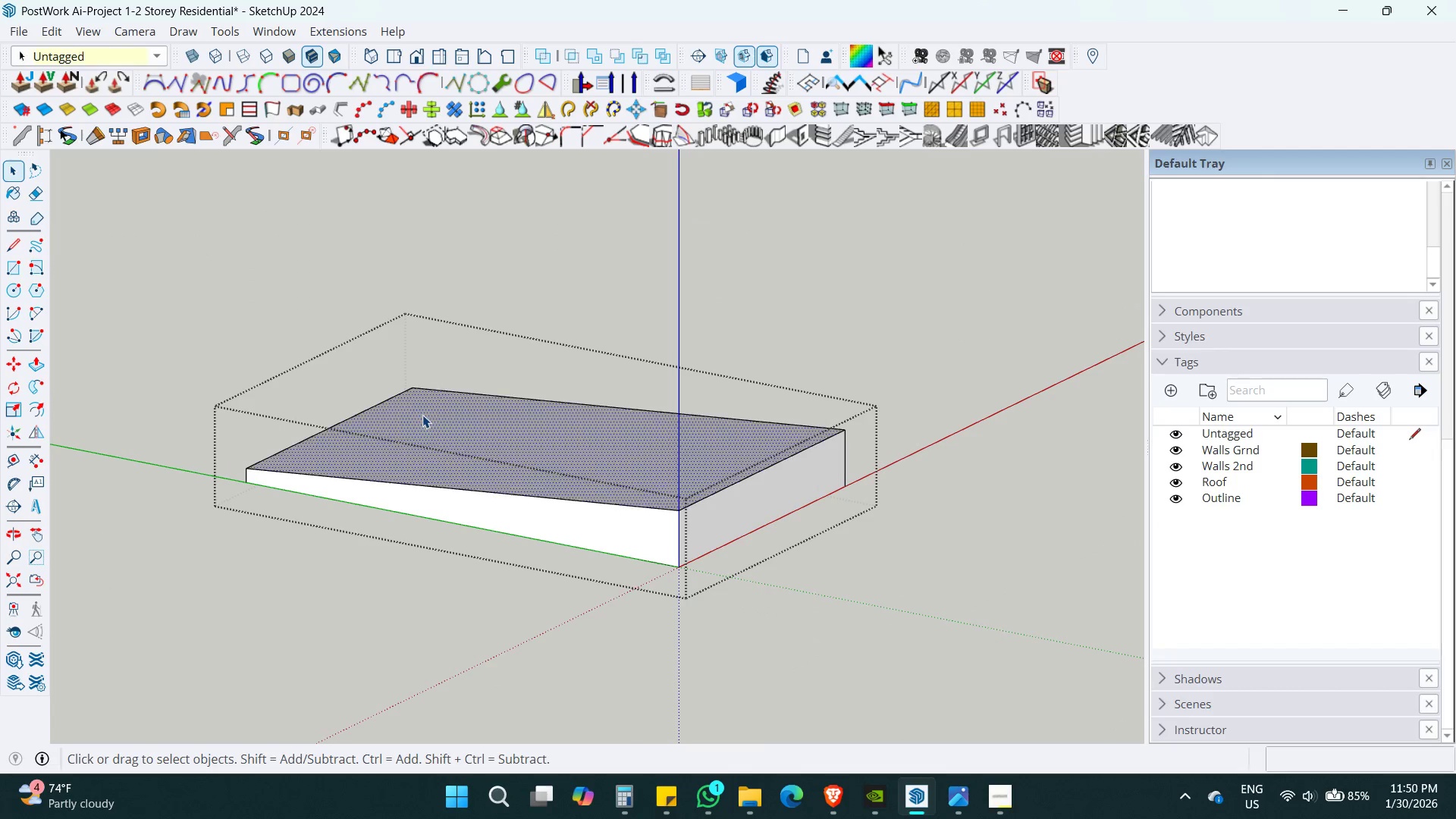 
key(Control+C)
 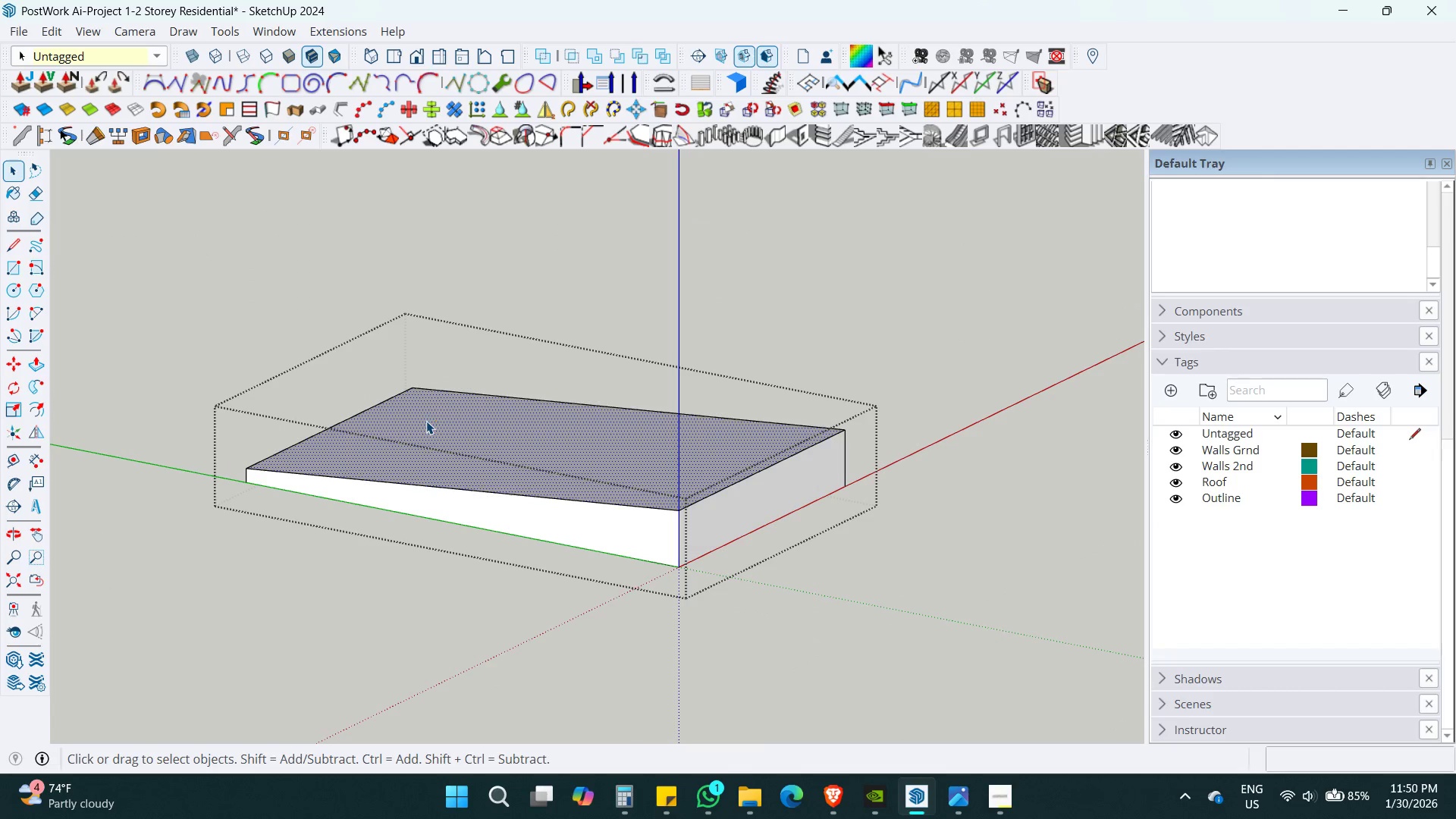 
key(Space)
 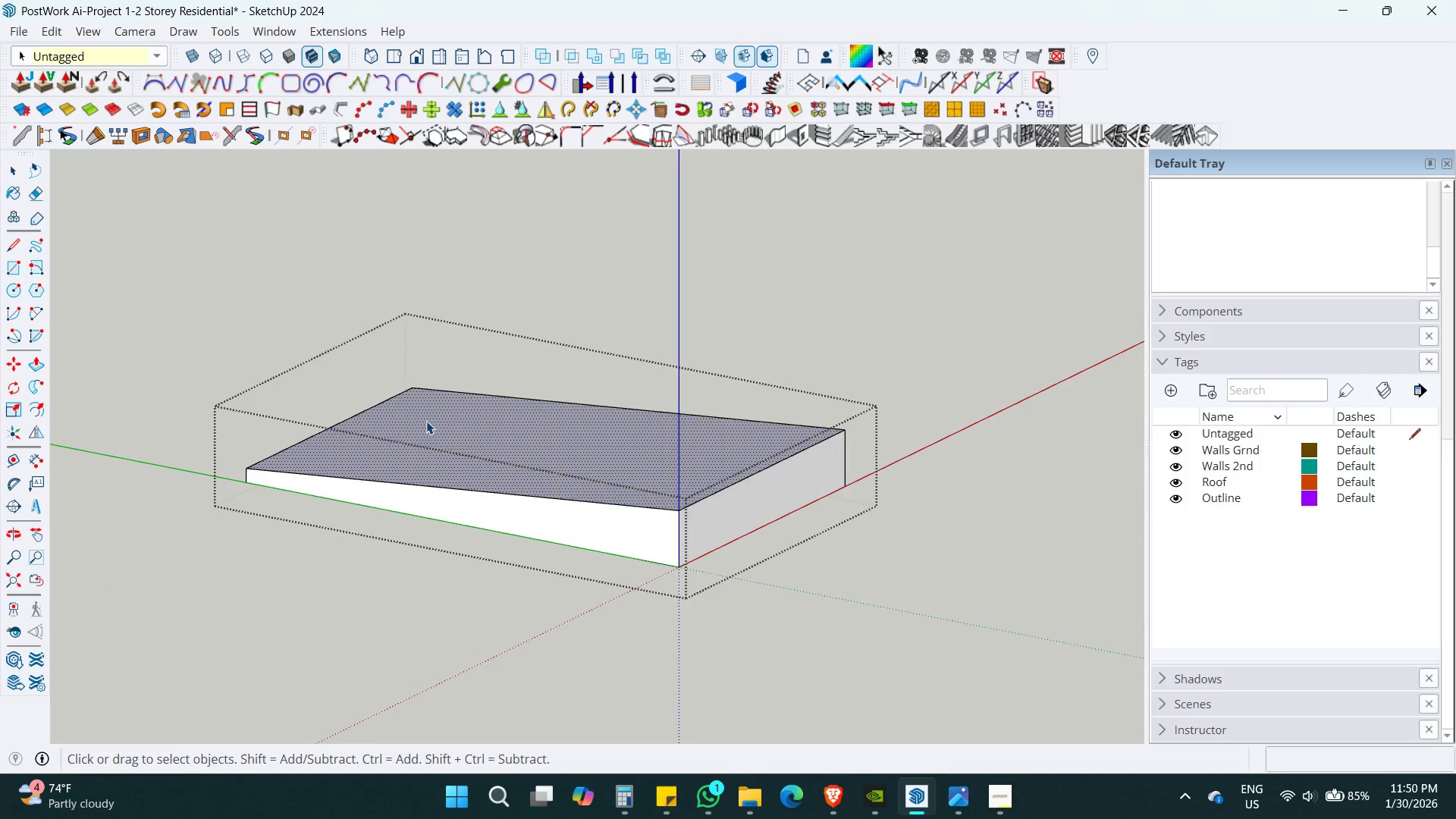 
key(Escape)
 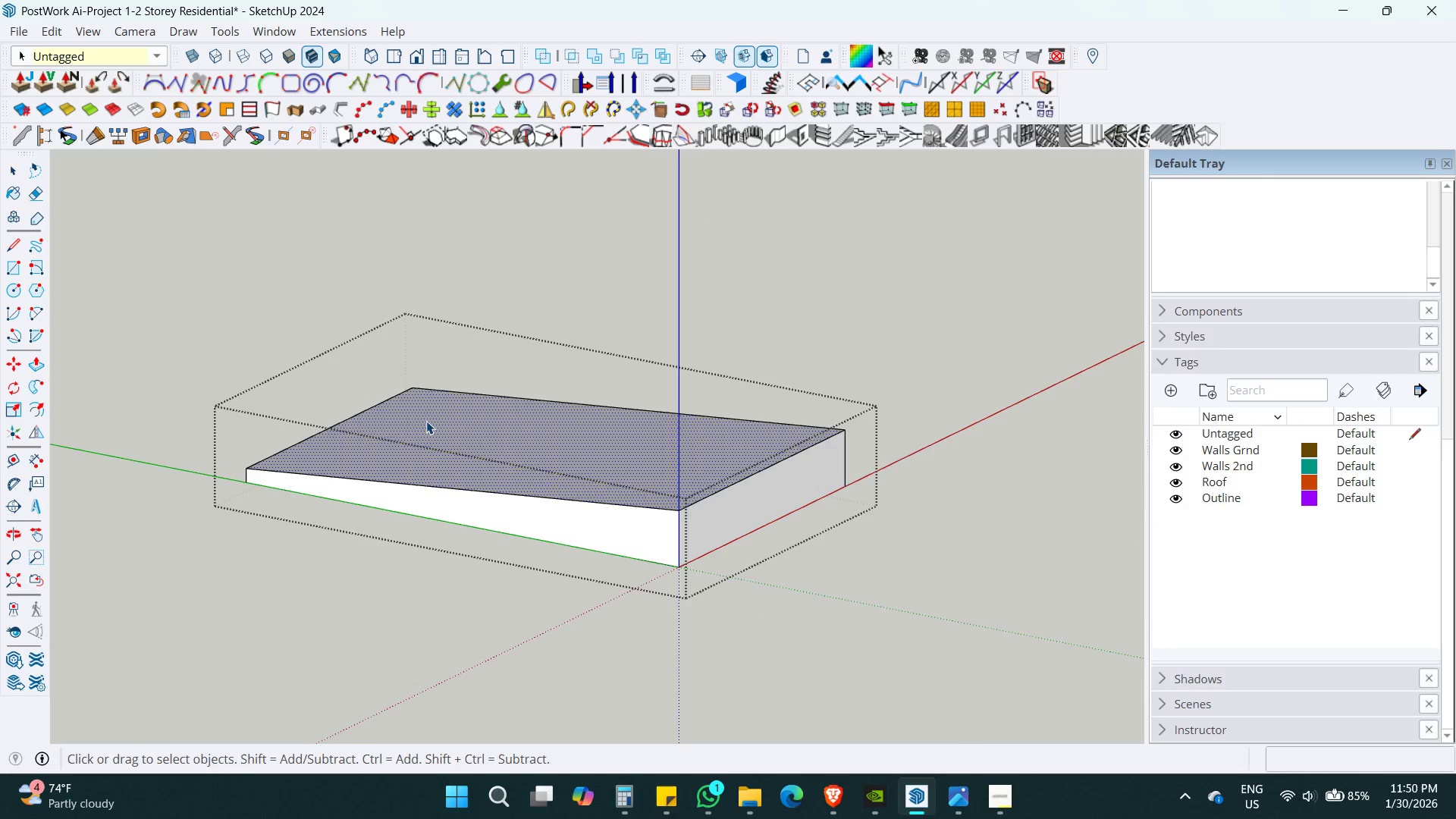 
key(Escape)
 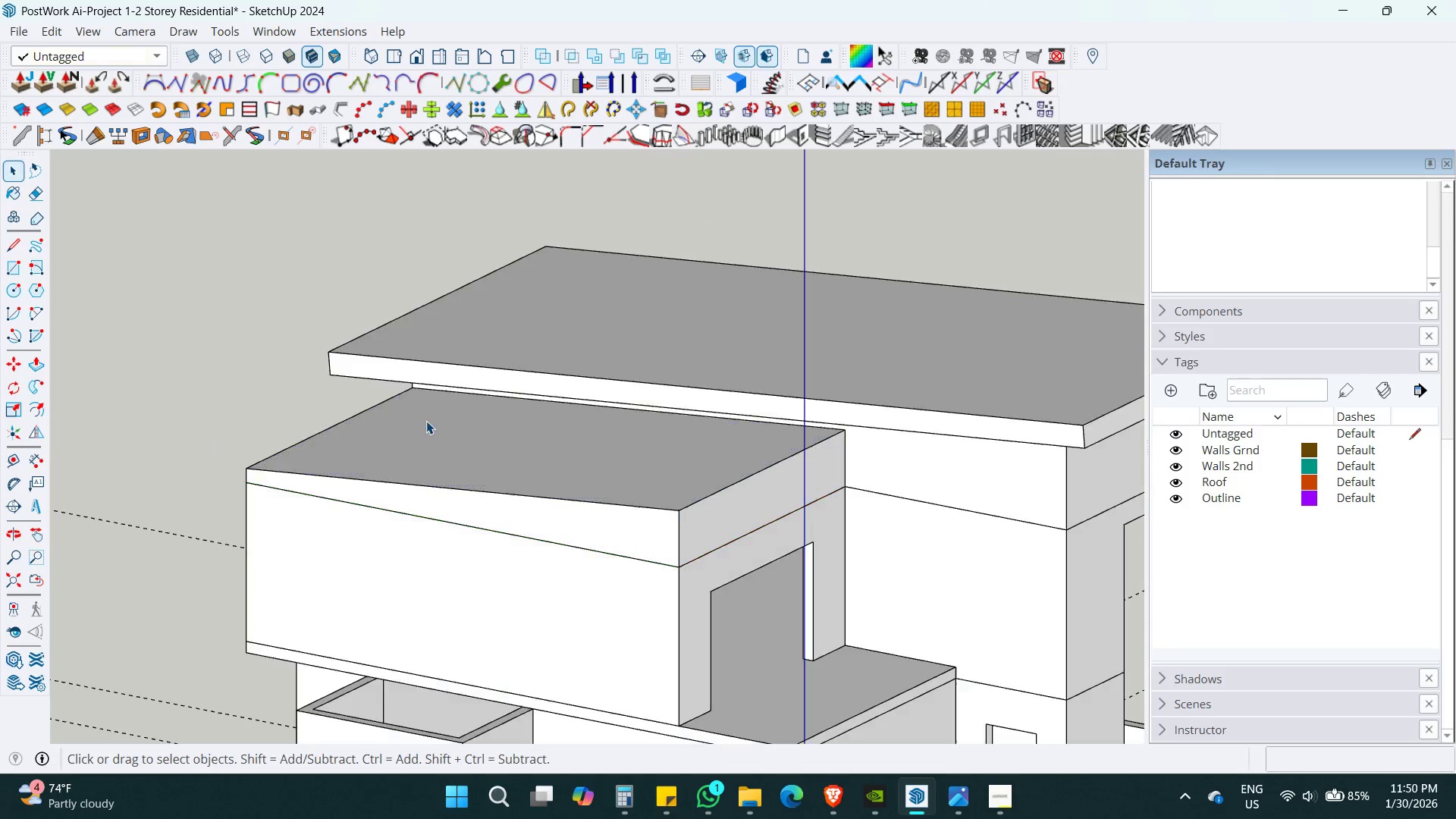 
key(Escape)
 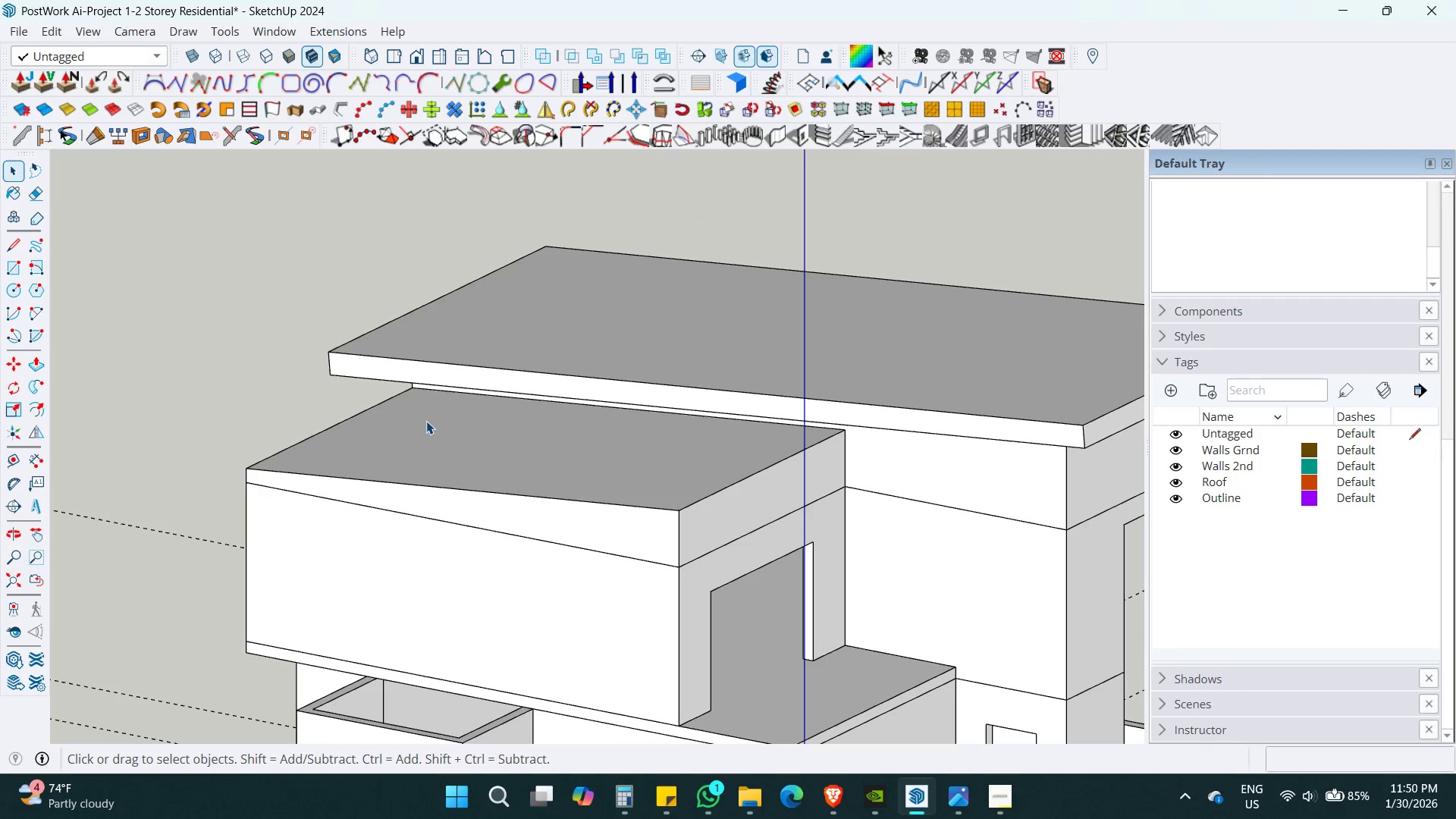 
key(Escape)
 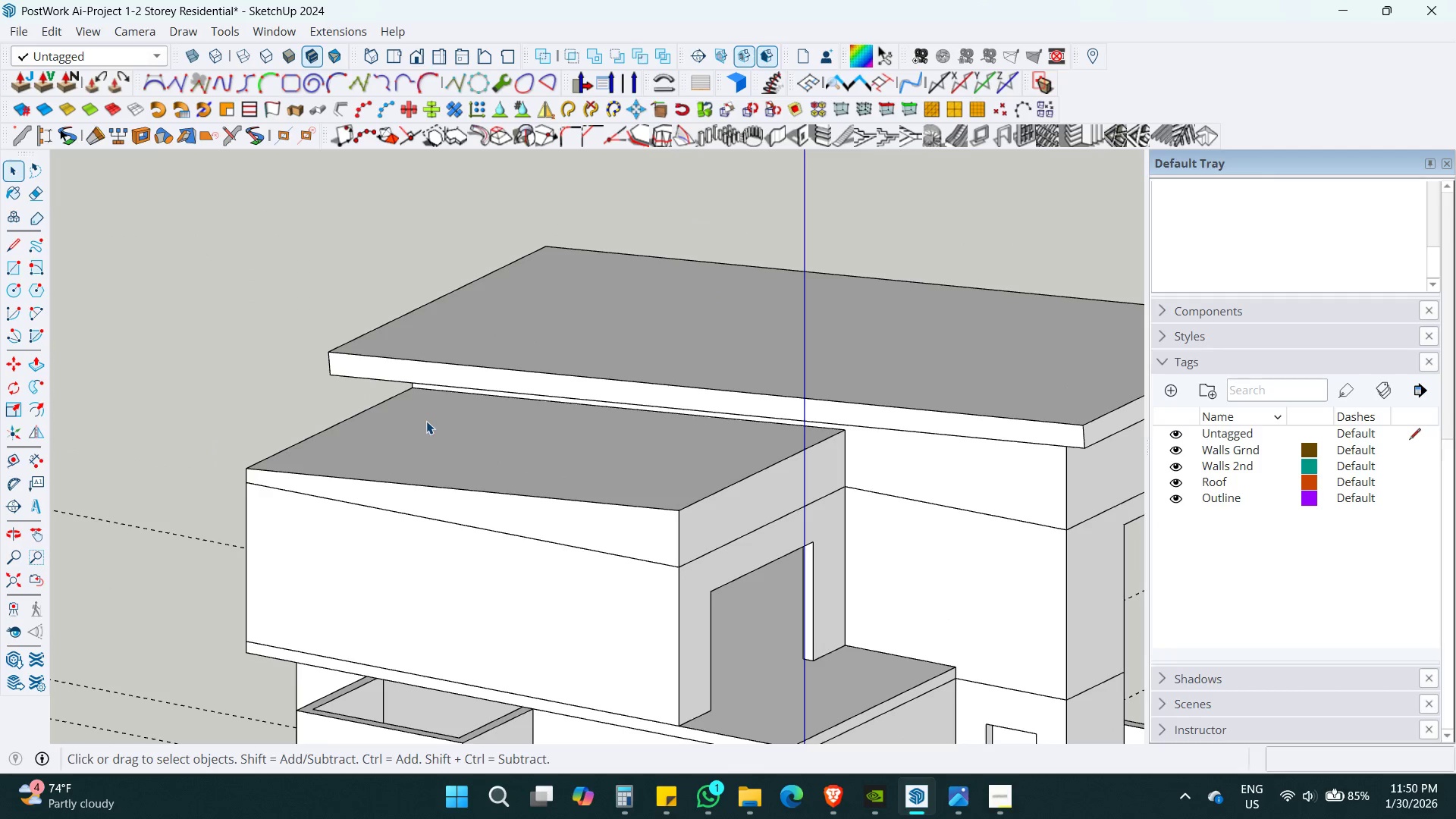 
key(Escape)
 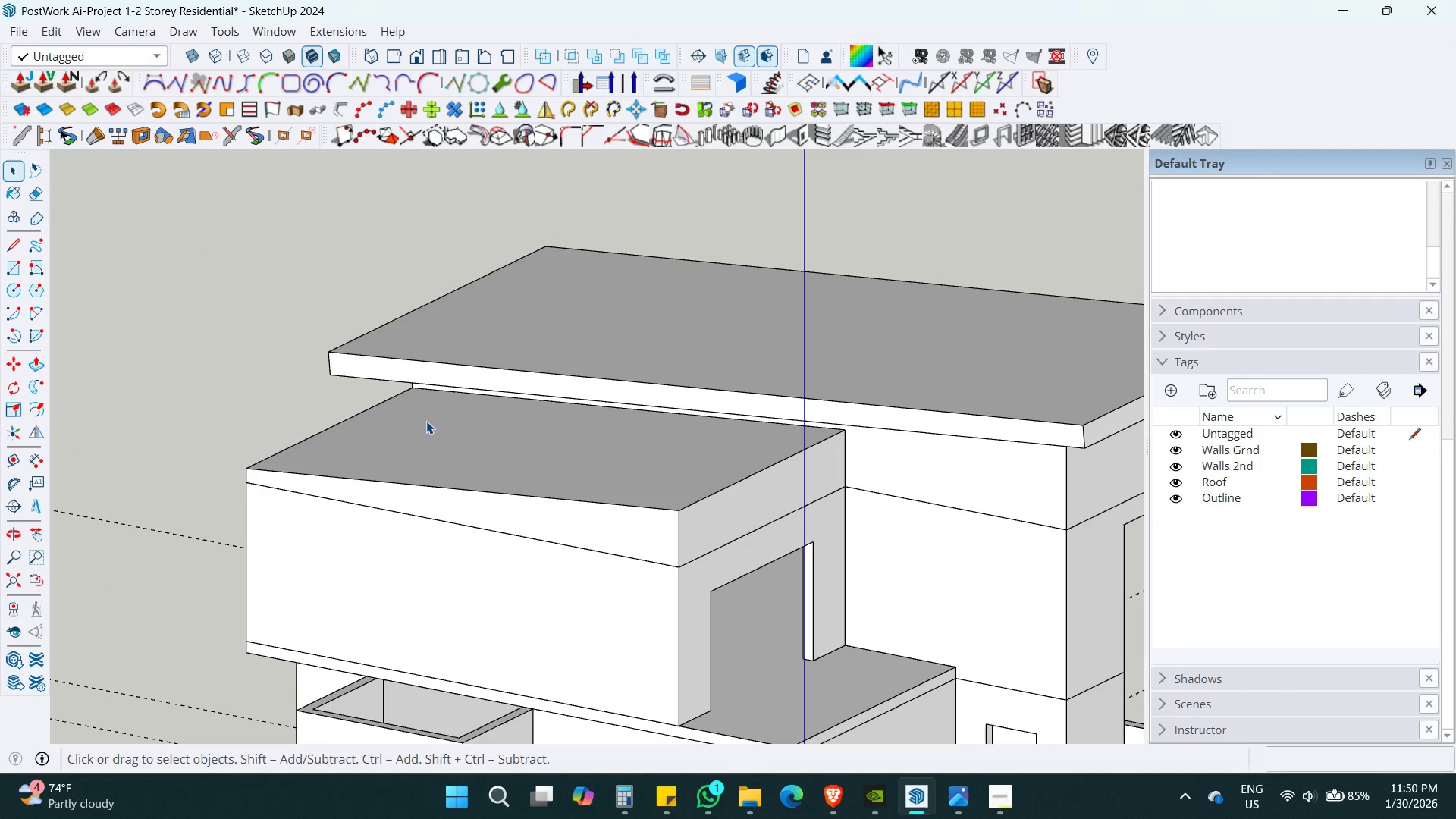 
key(Alt+V)
 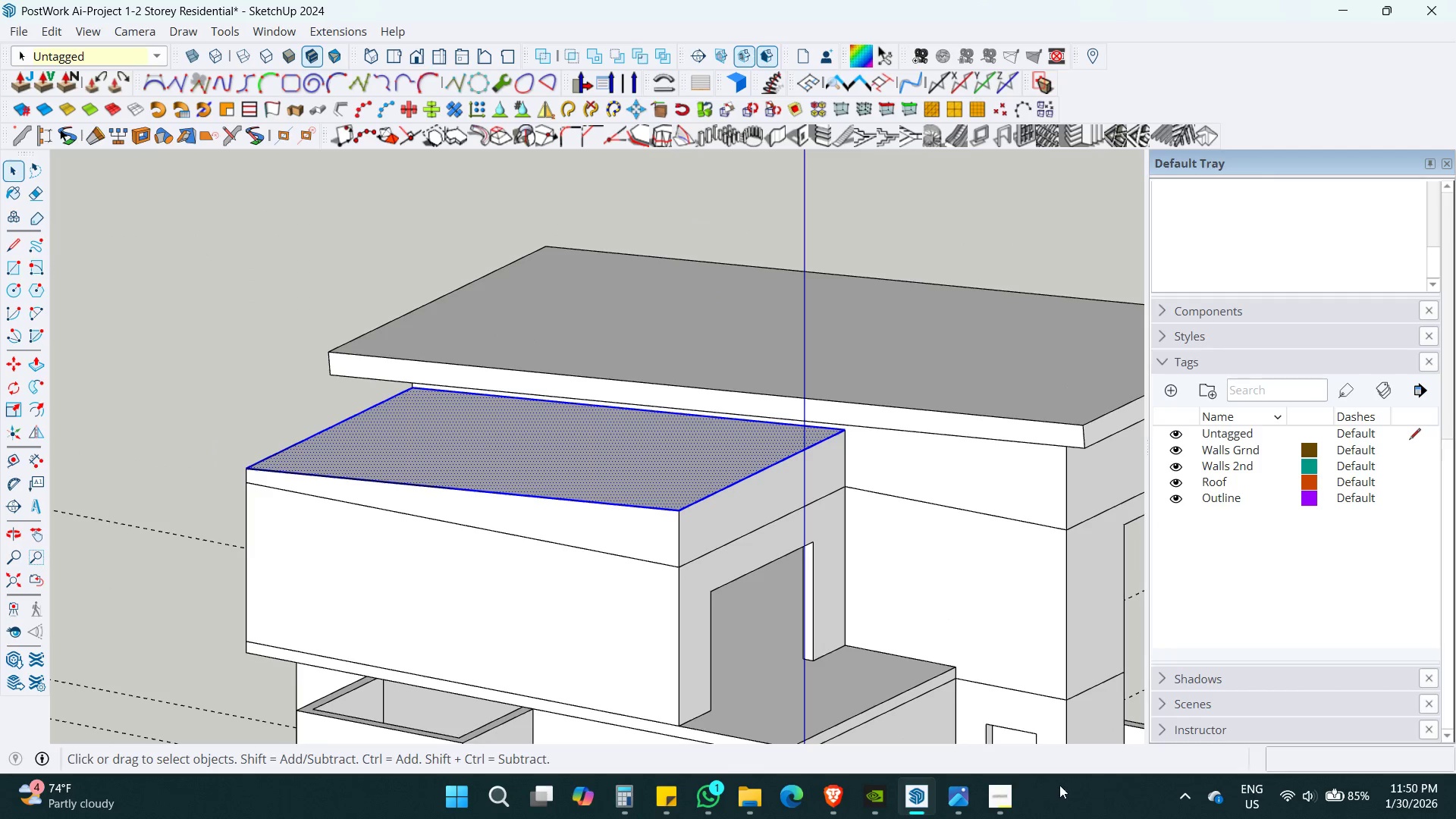 
left_click([1008, 806])